 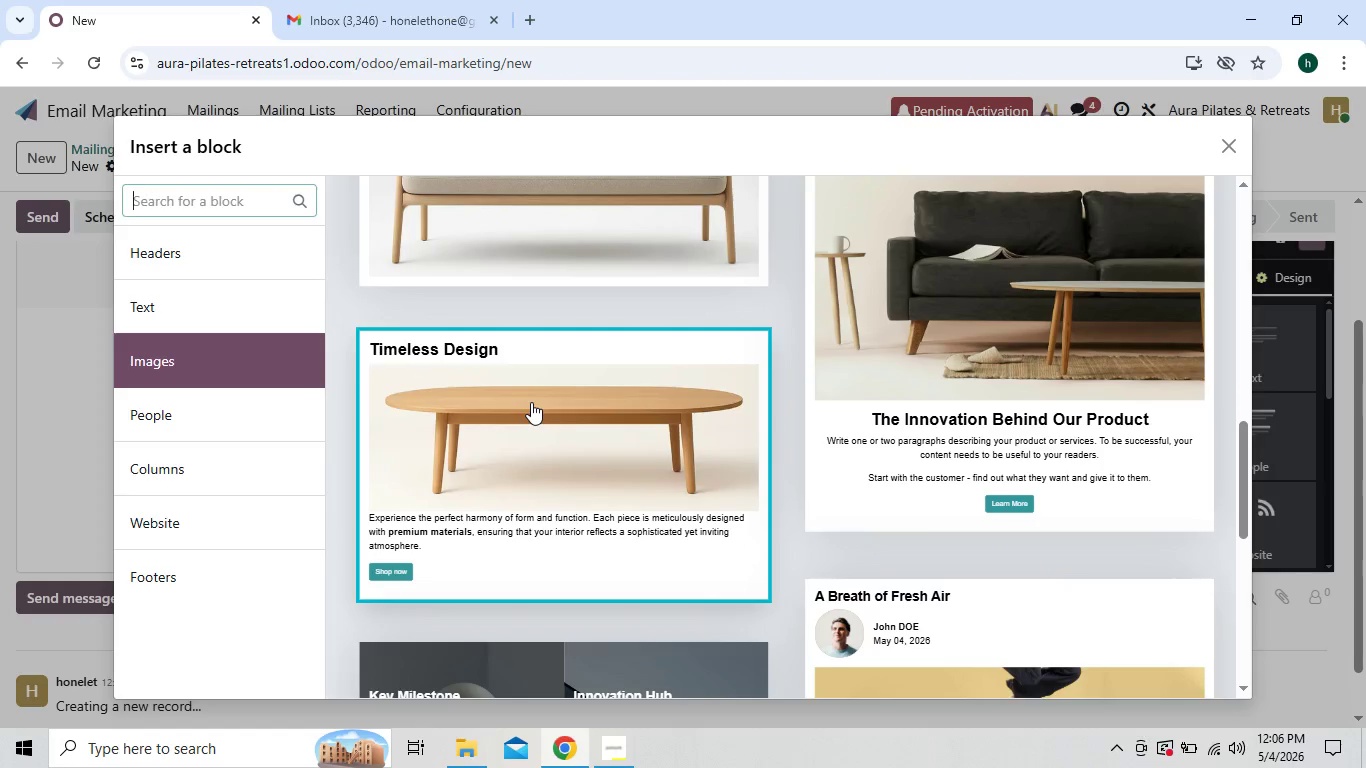 
left_click([529, 288])
 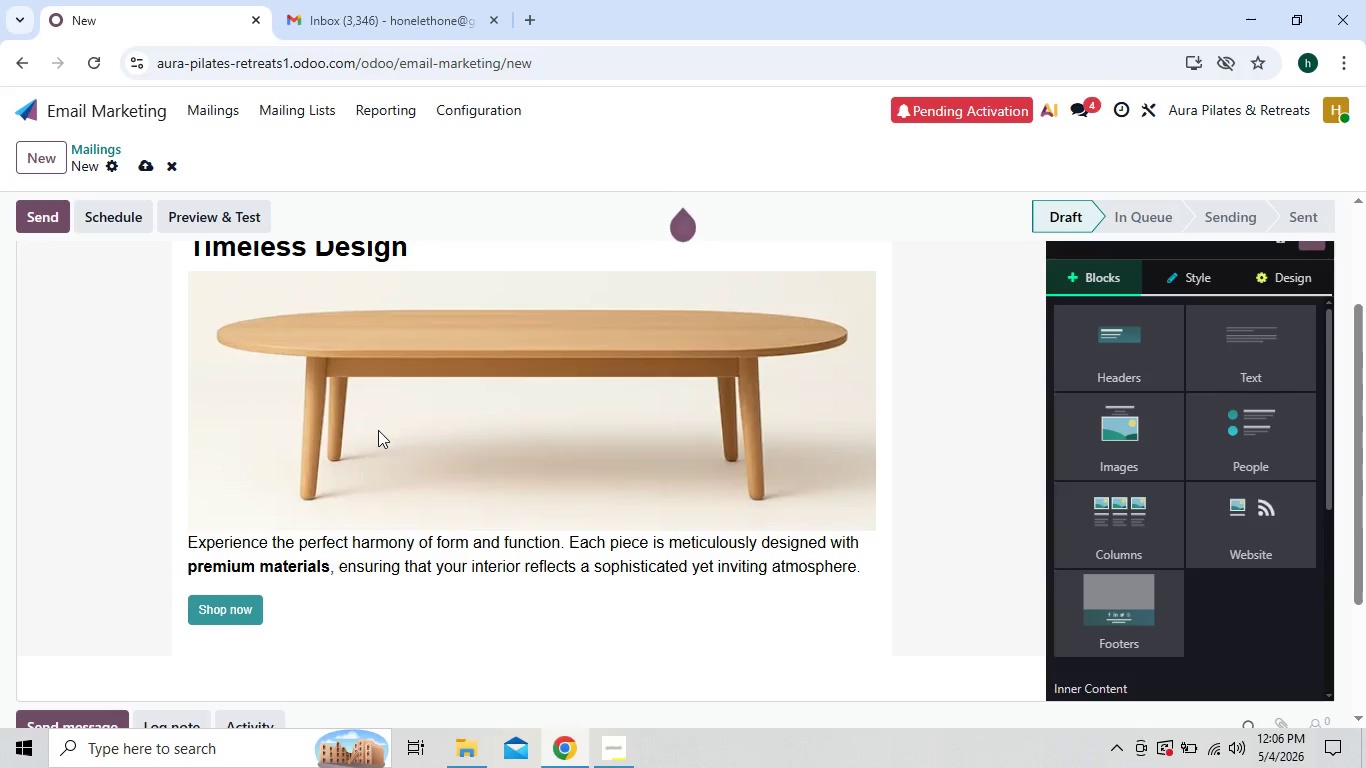 
mouse_move([408, 362])
 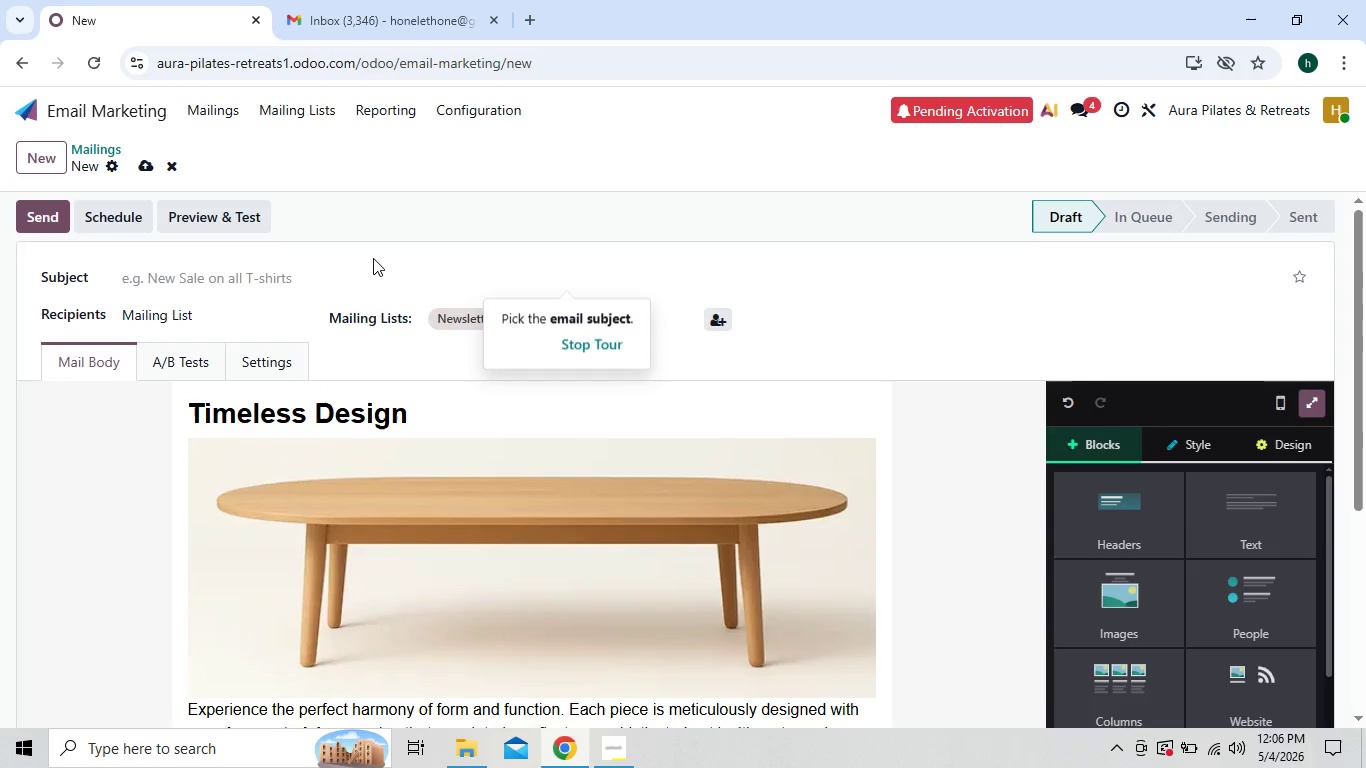 
left_click([373, 258])
 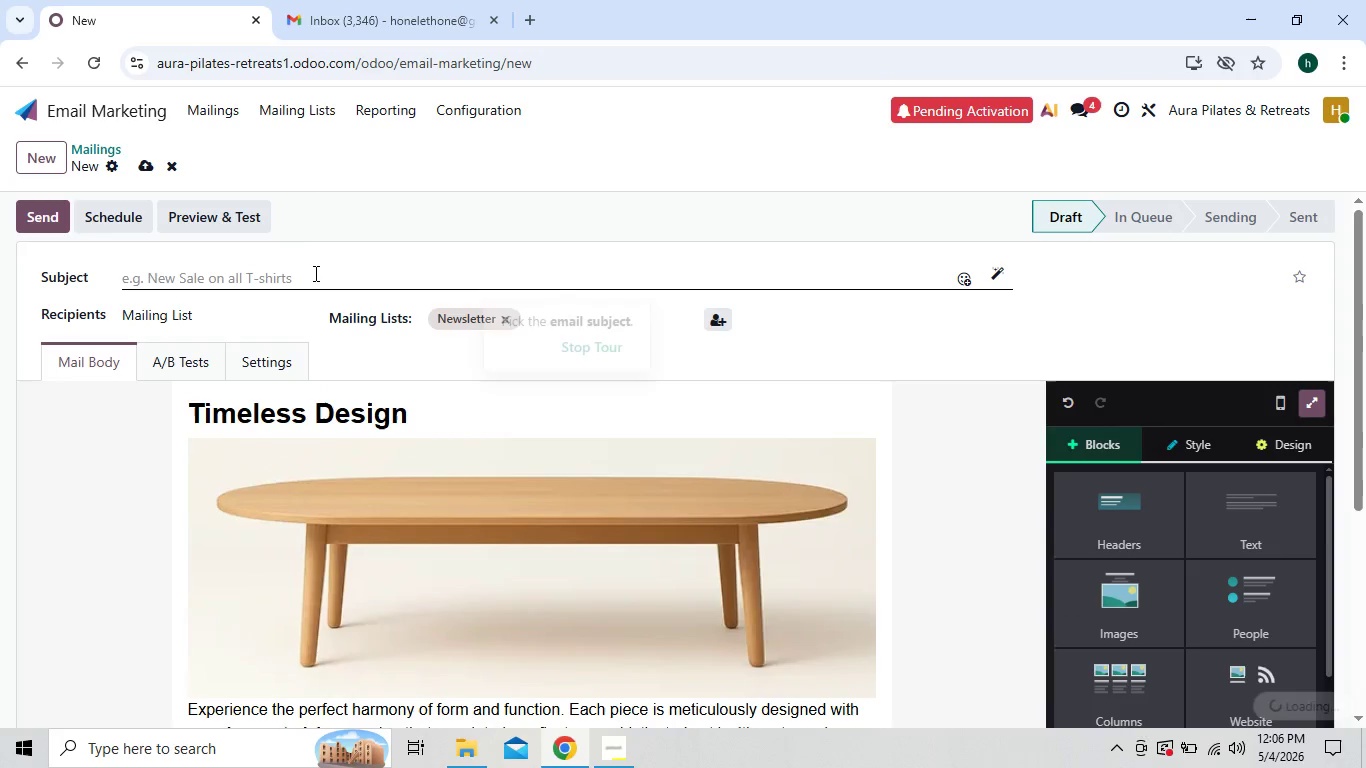 
left_click([312, 278])
 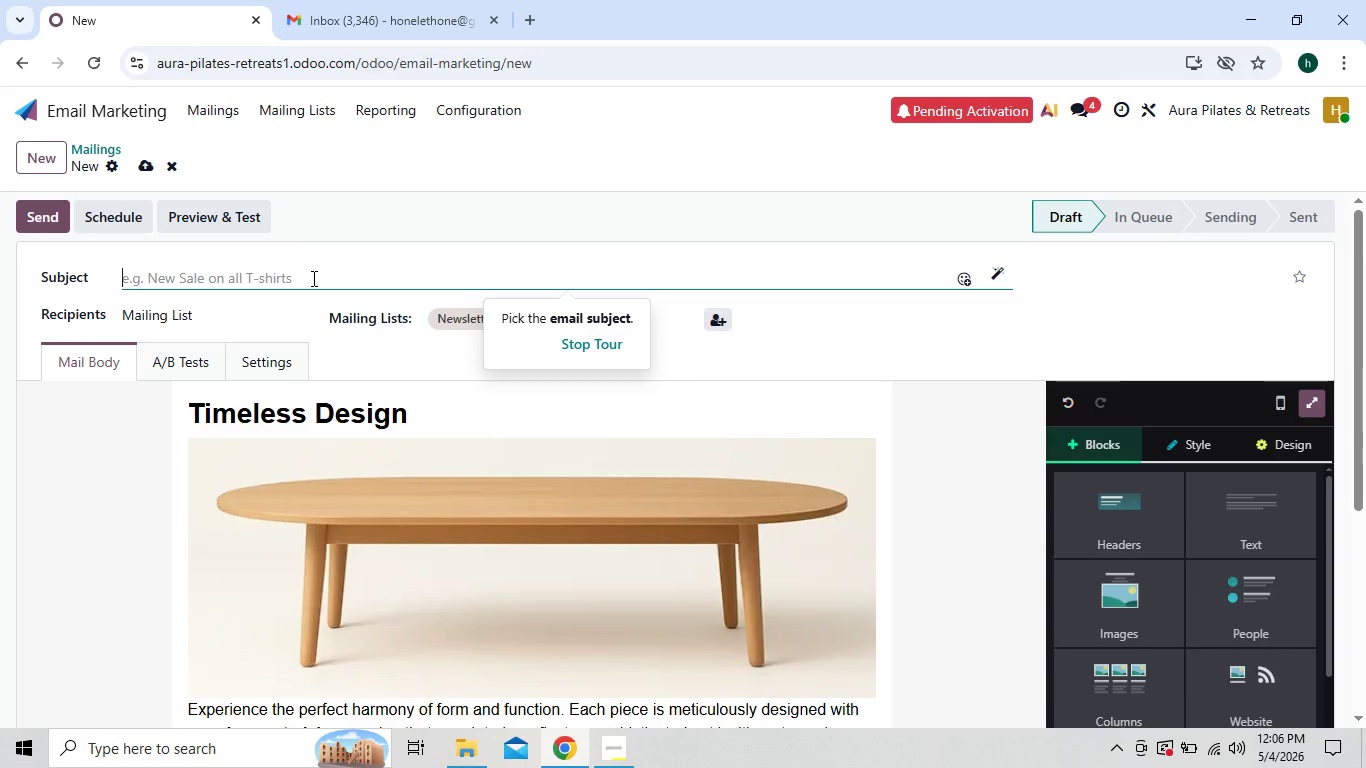 
wait(7.94)
 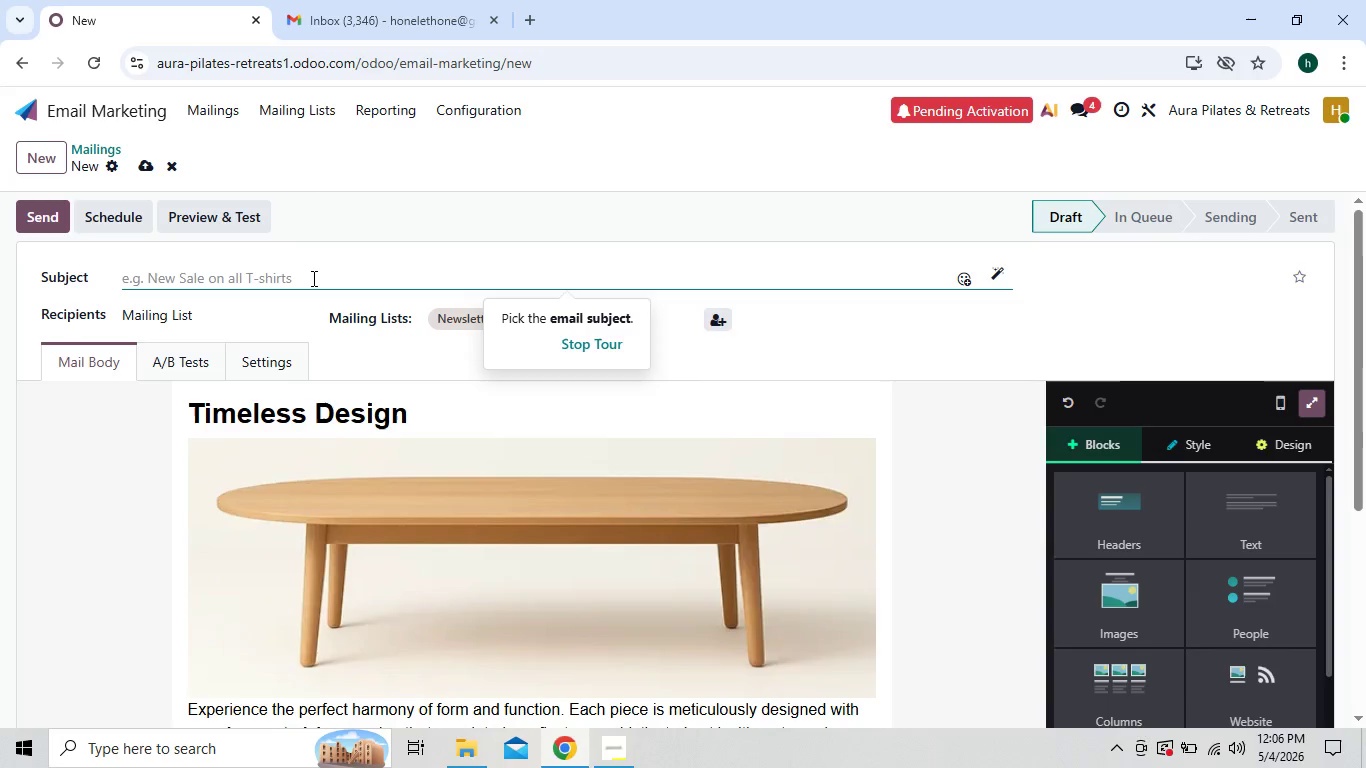 
key(Shift+BracketLeft)
 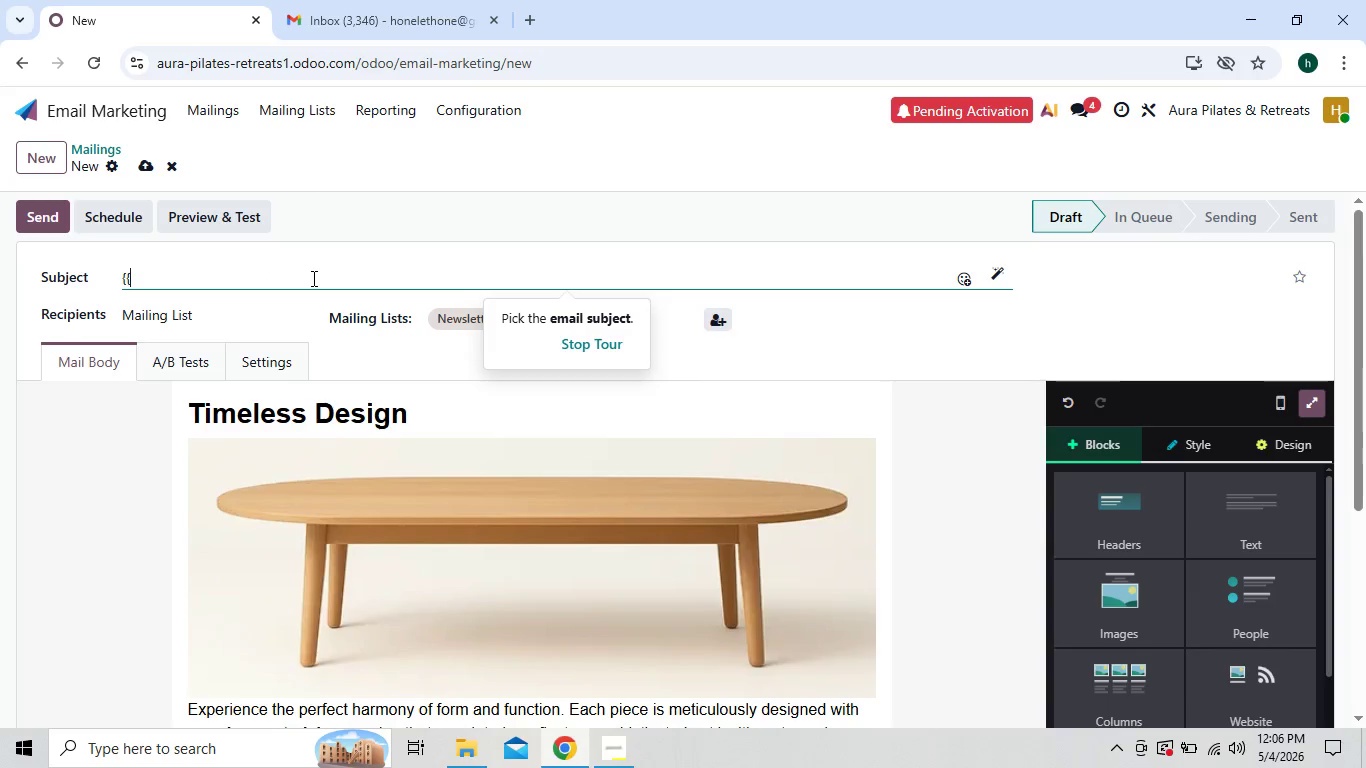 
key(Shift+BracketLeft)
 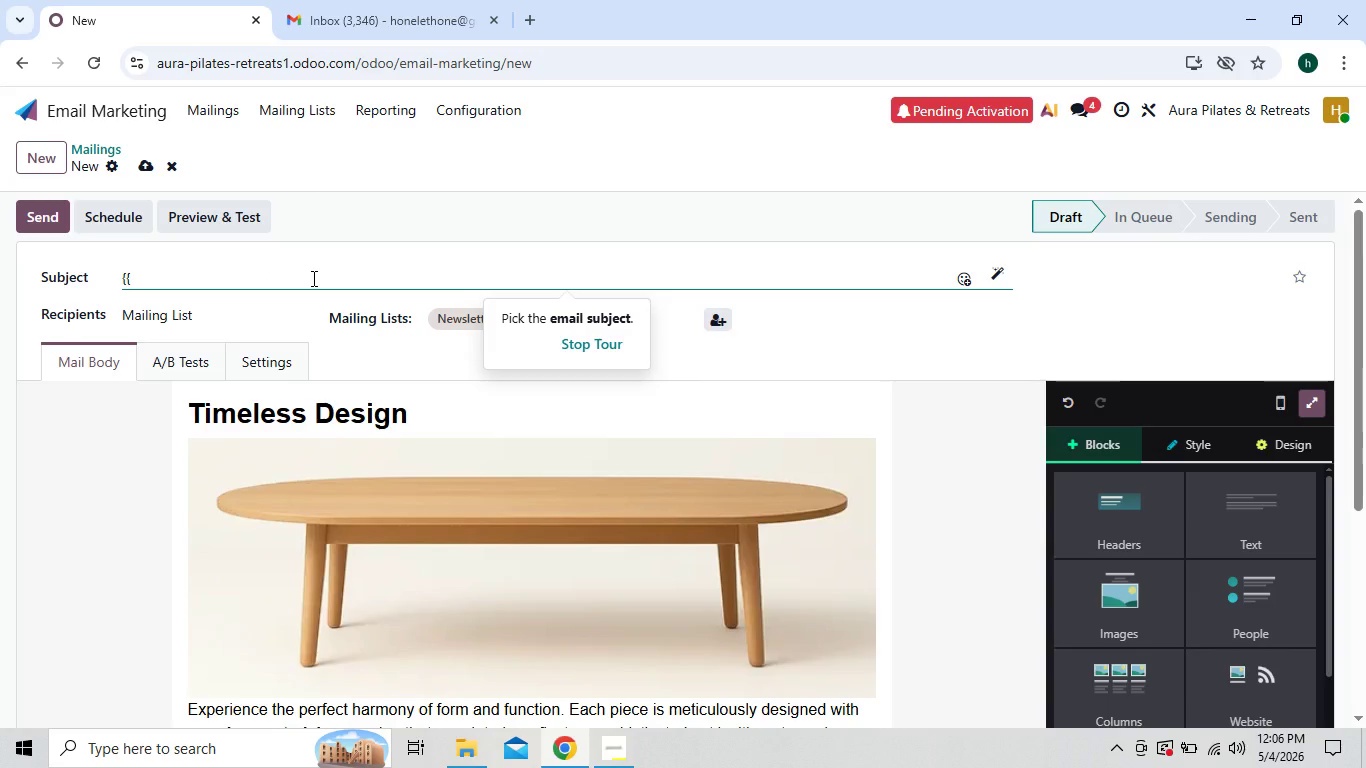 
type(obect )
key(Backspace)
type(.name)
 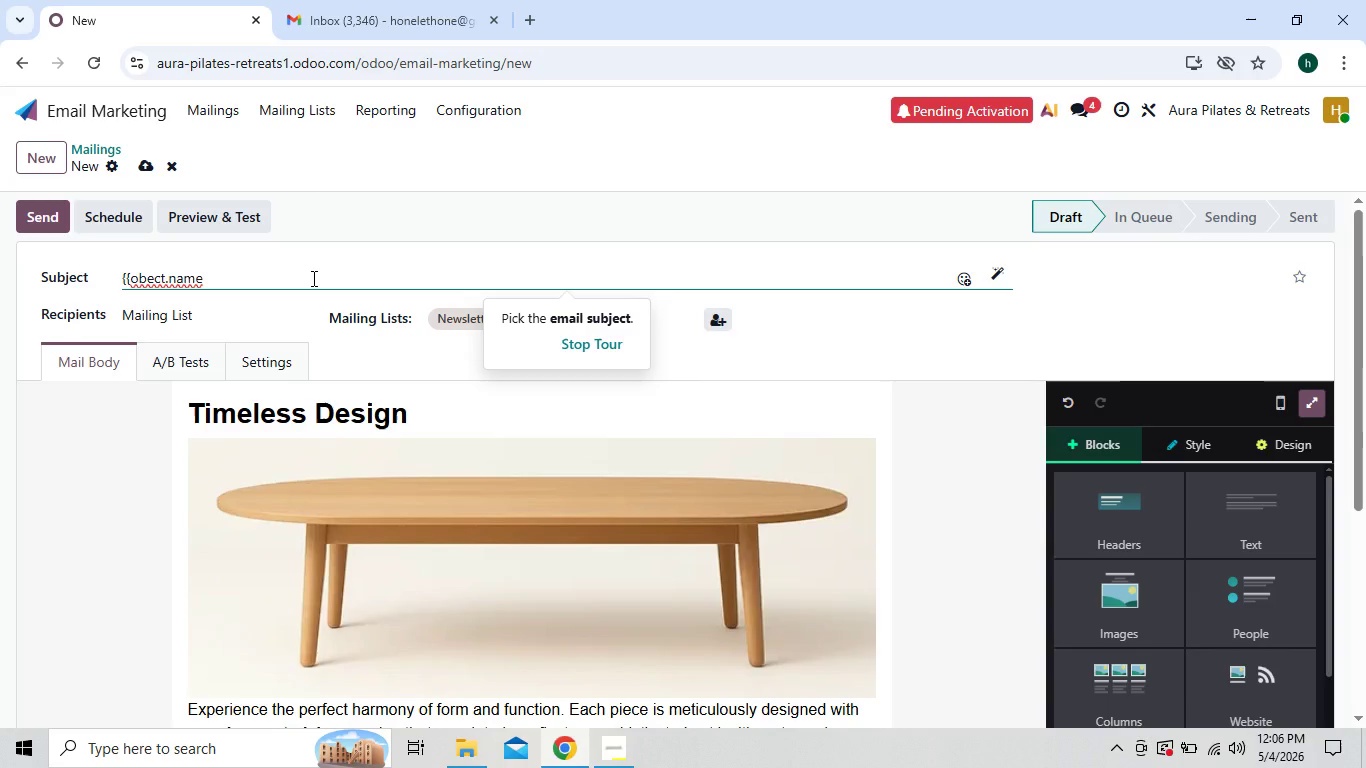 
type(}} yor)
key(Backspace)
 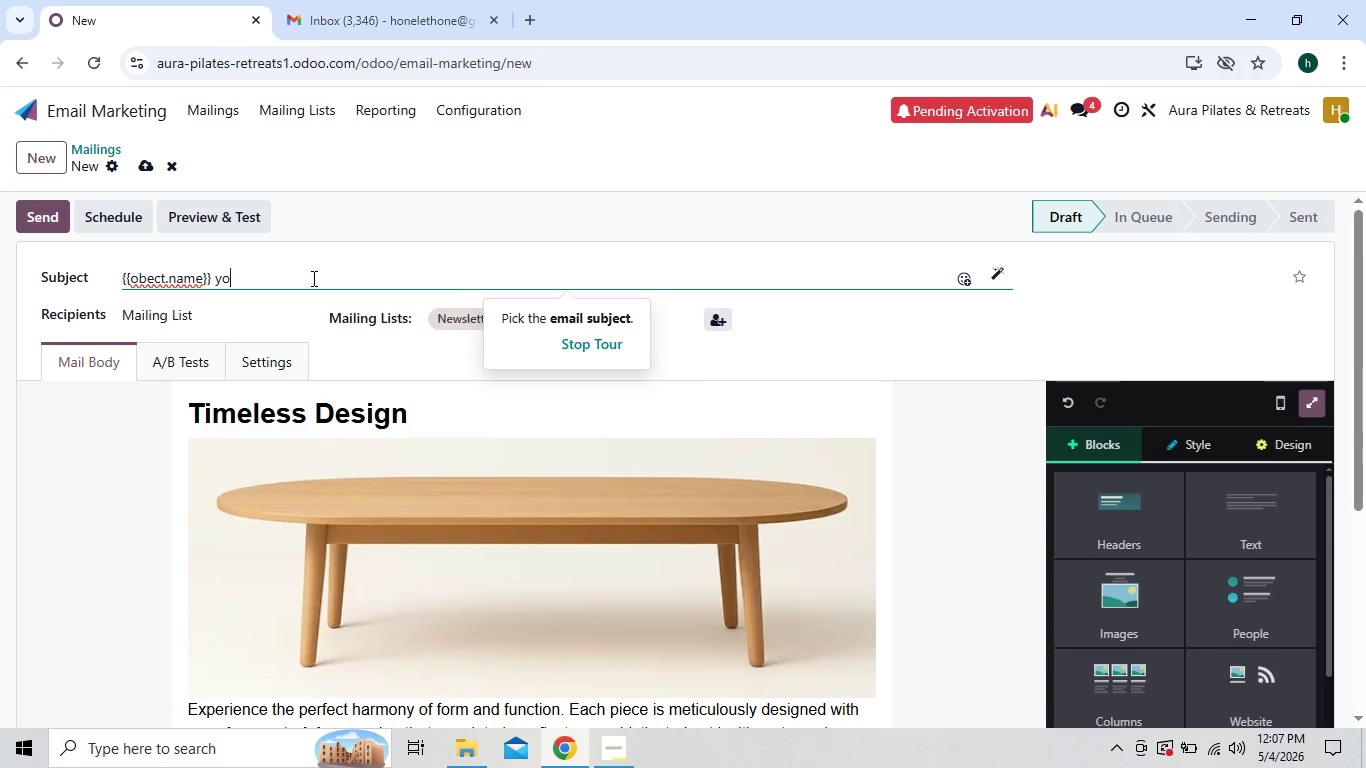 
type(ur signaure )
 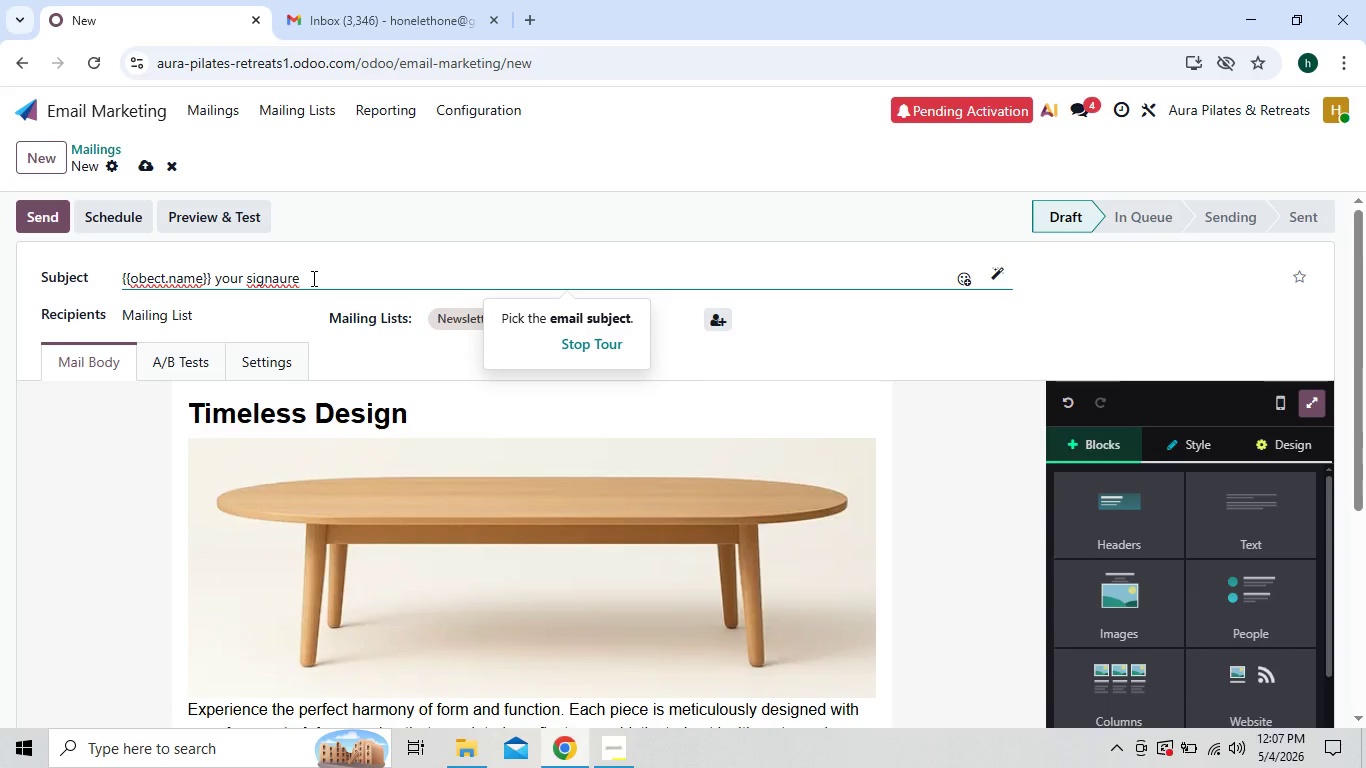 
key(ArrowLeft)
 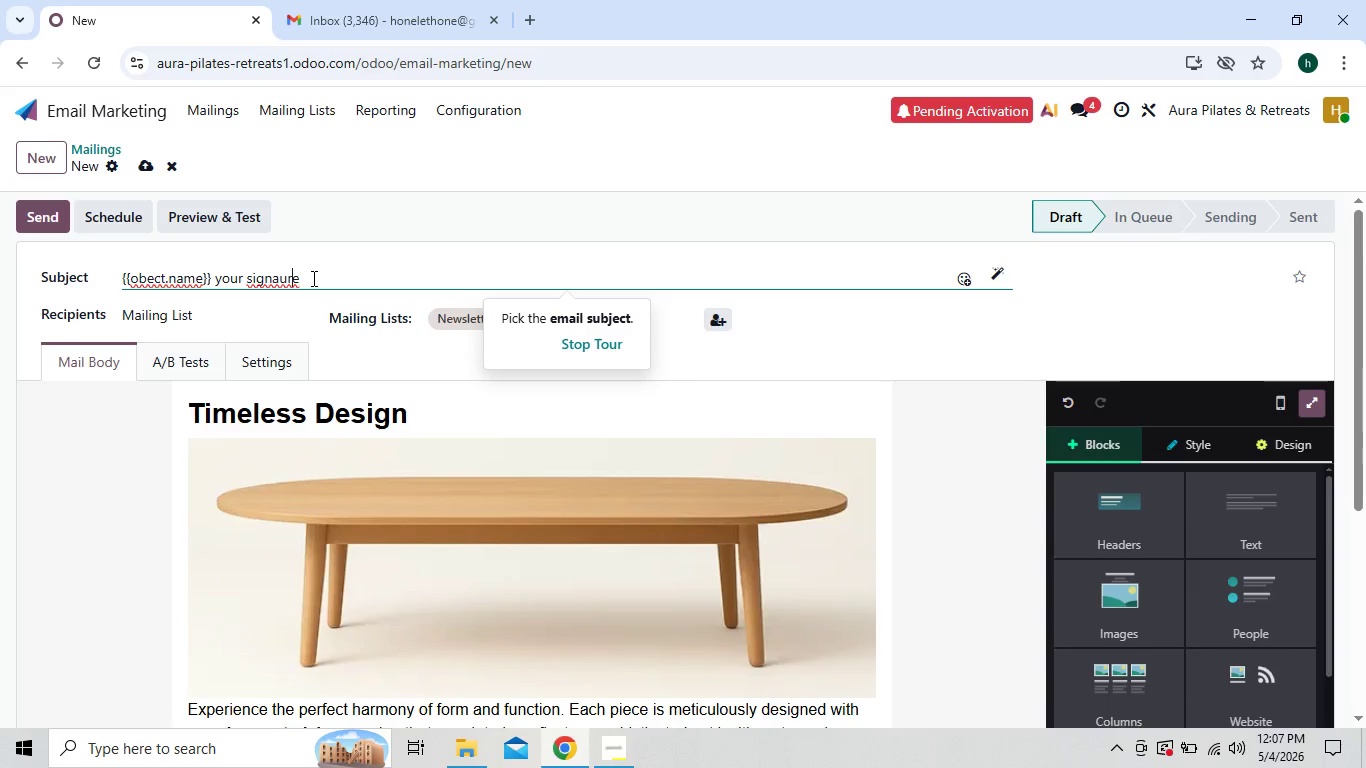 
key(ArrowLeft)
 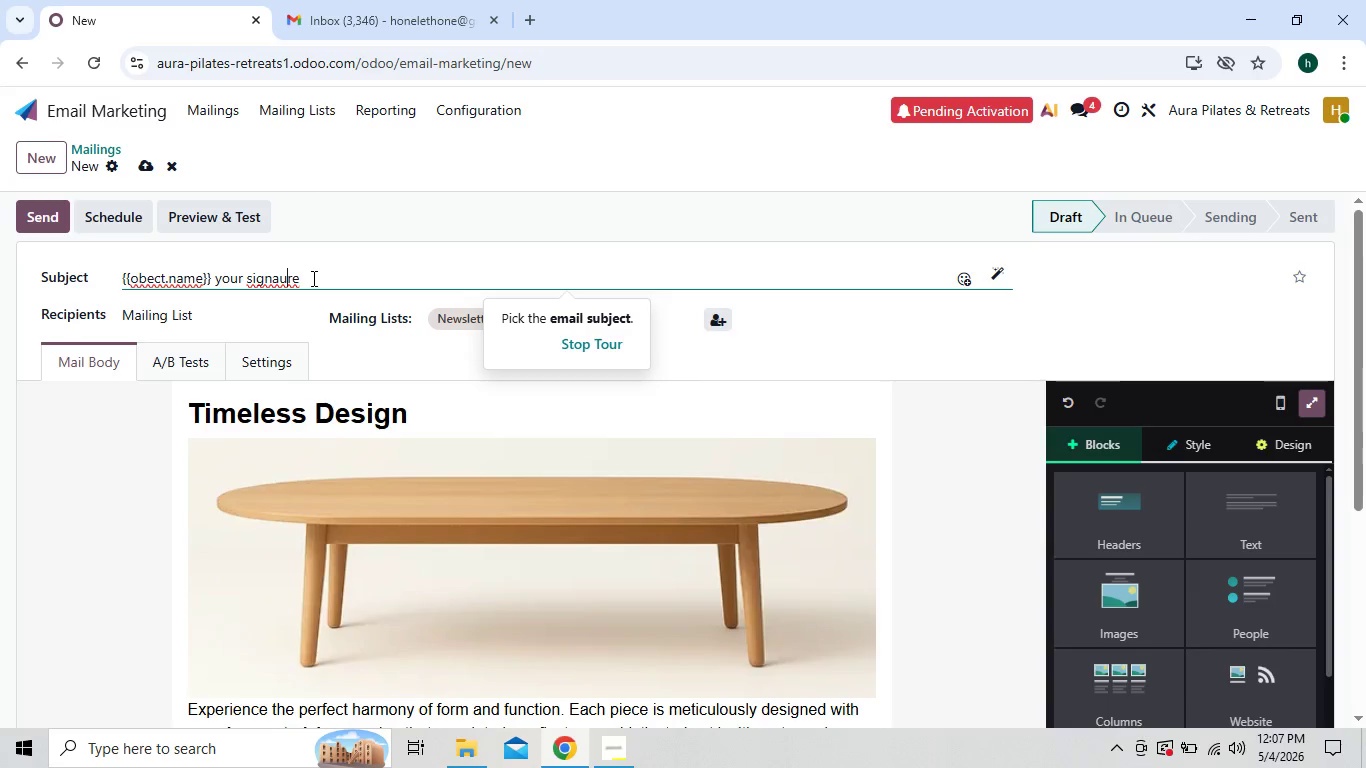 
key(ArrowLeft)
 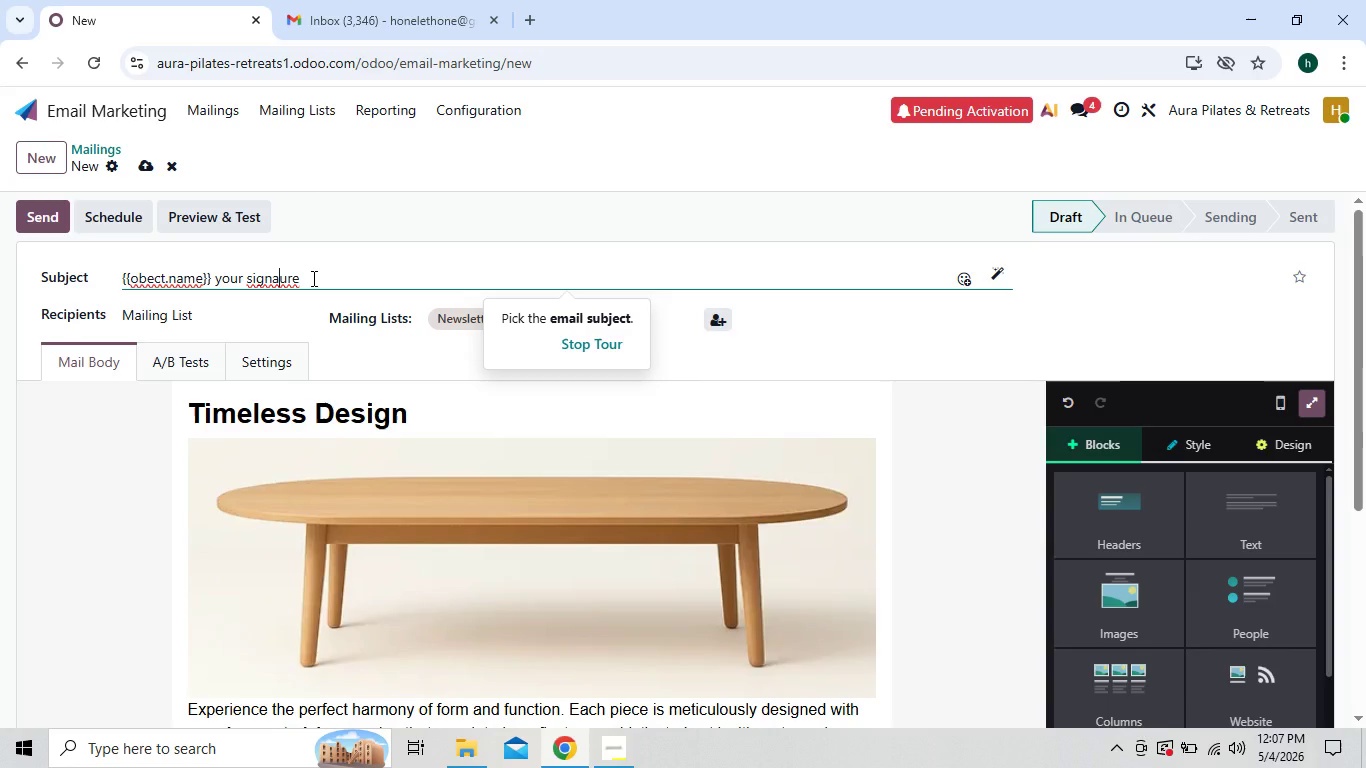 
key(ArrowLeft)
 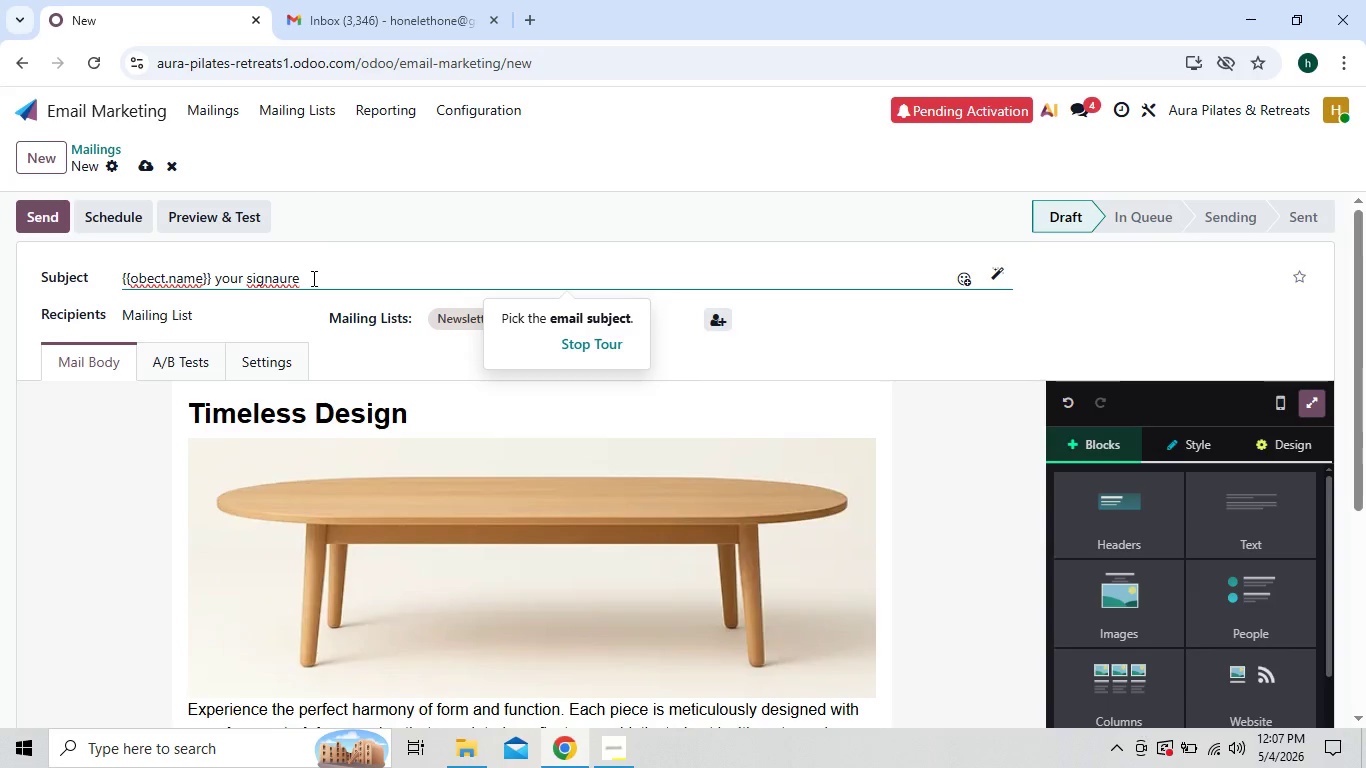 
key(T)
 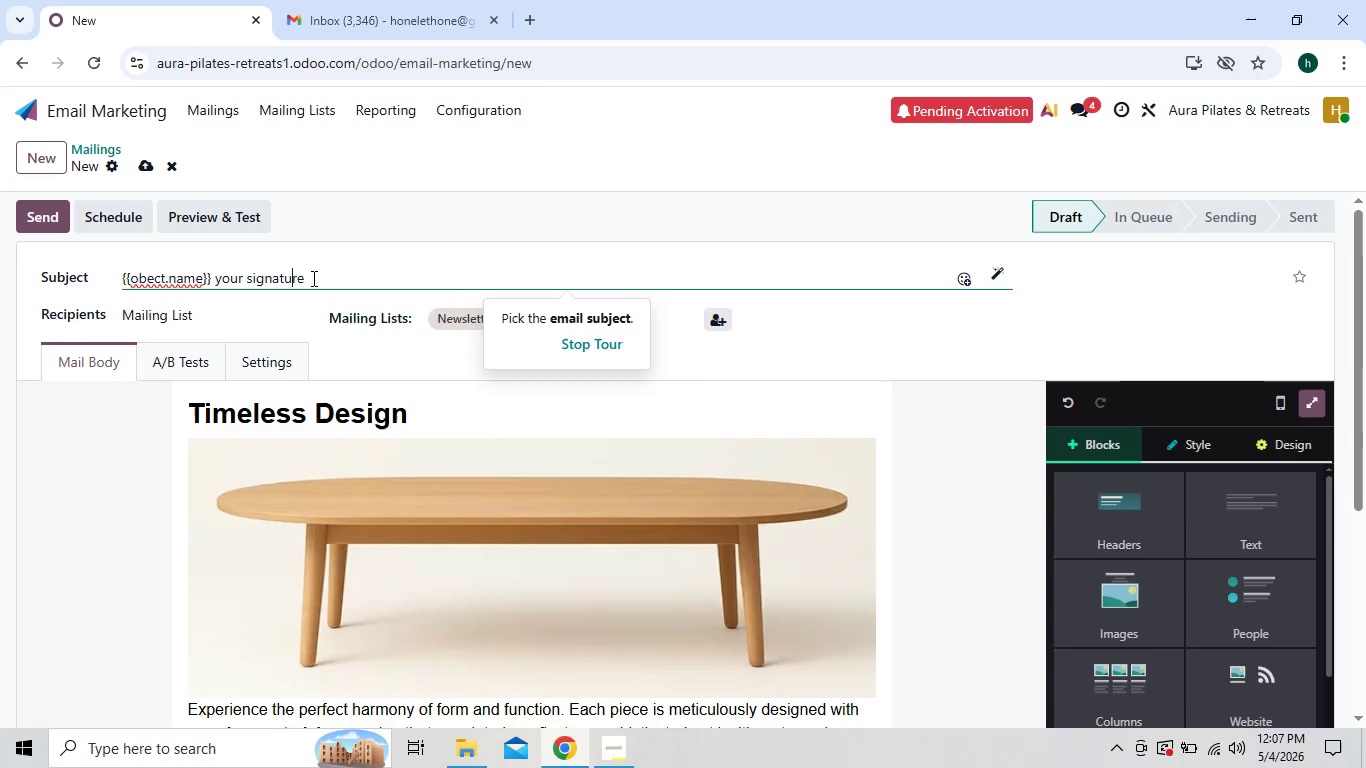 
key(ArrowRight)
 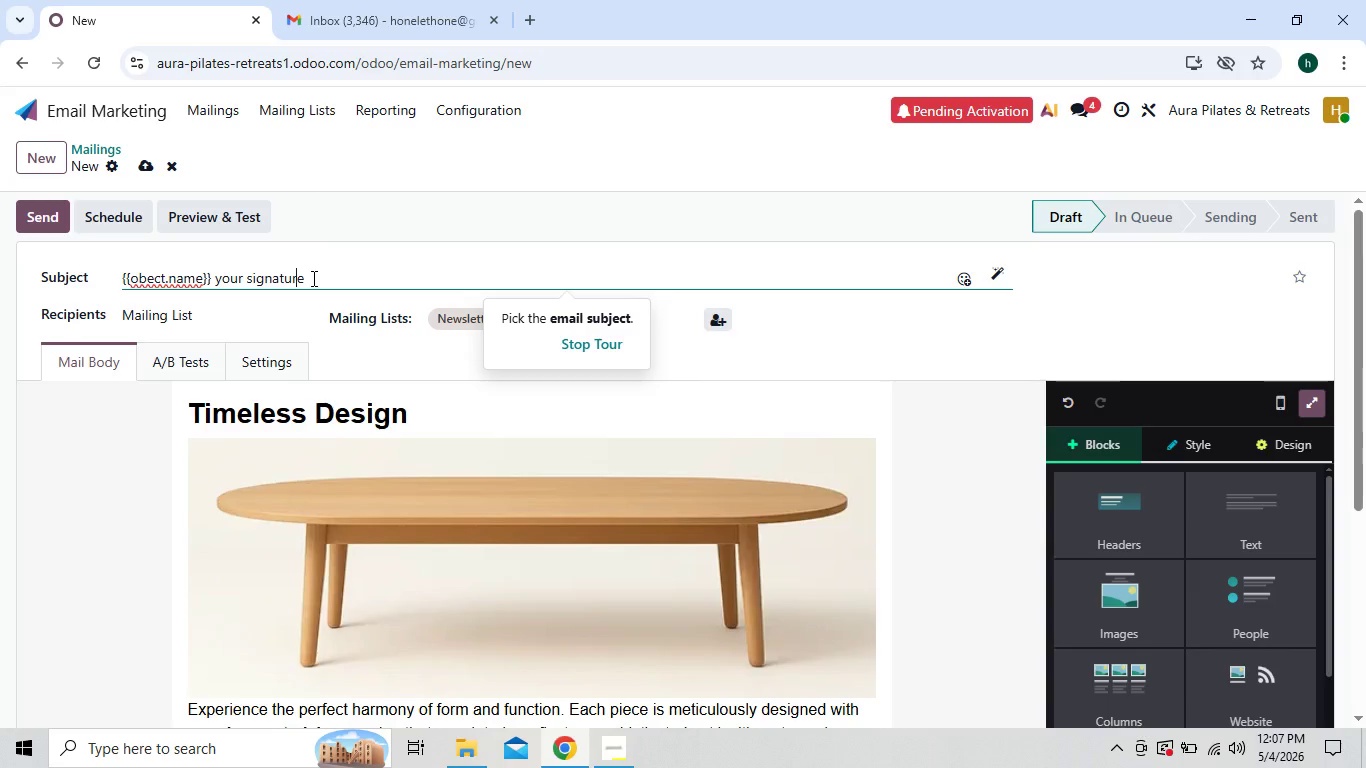 
key(ArrowRight)
 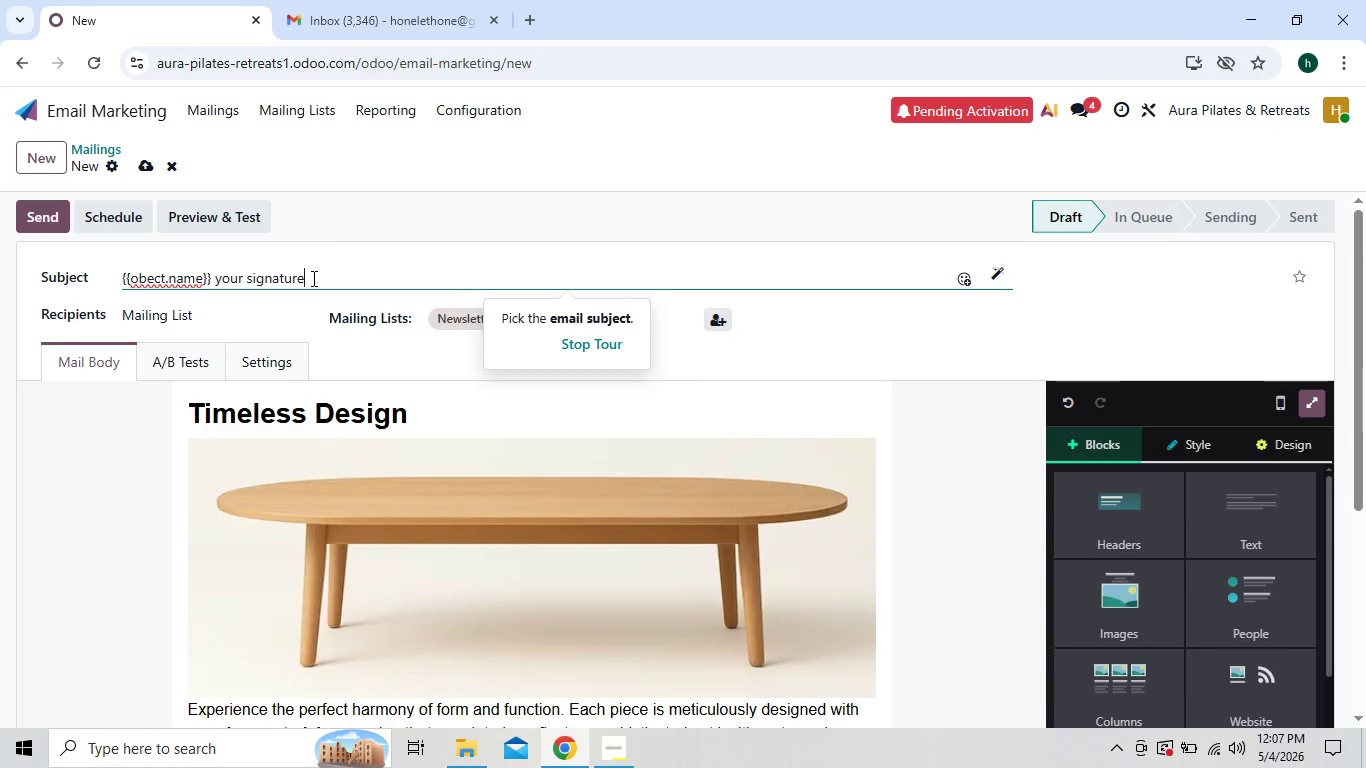 
key(ArrowRight)
 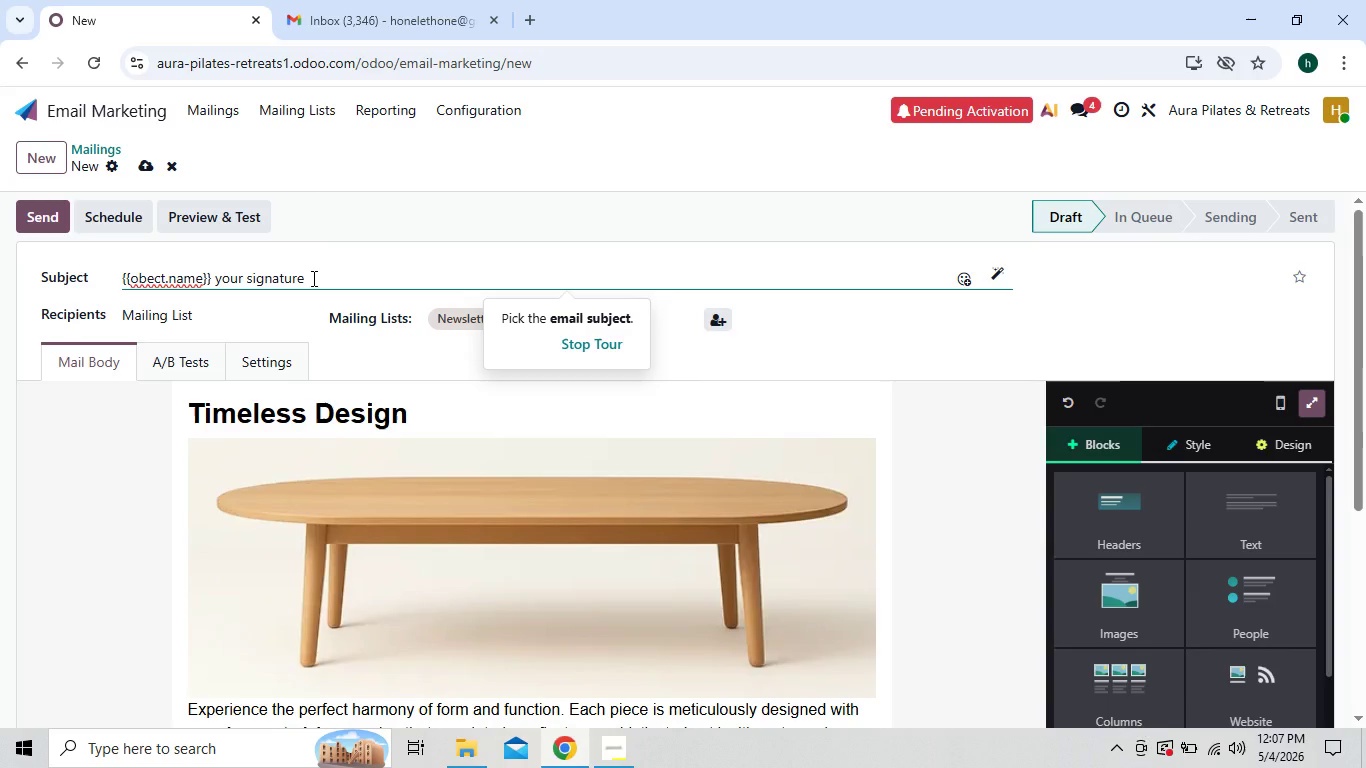 
type( colors awaits)
 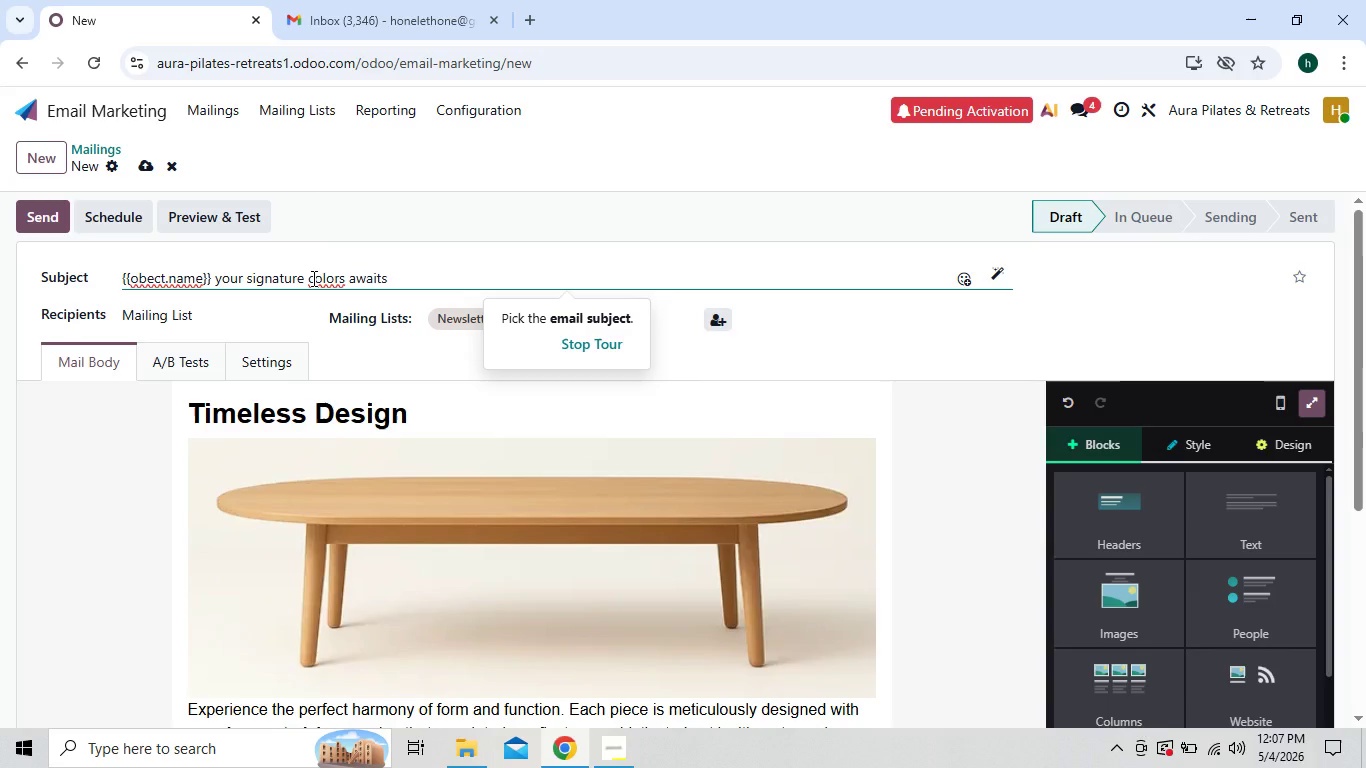 
key(Space)
 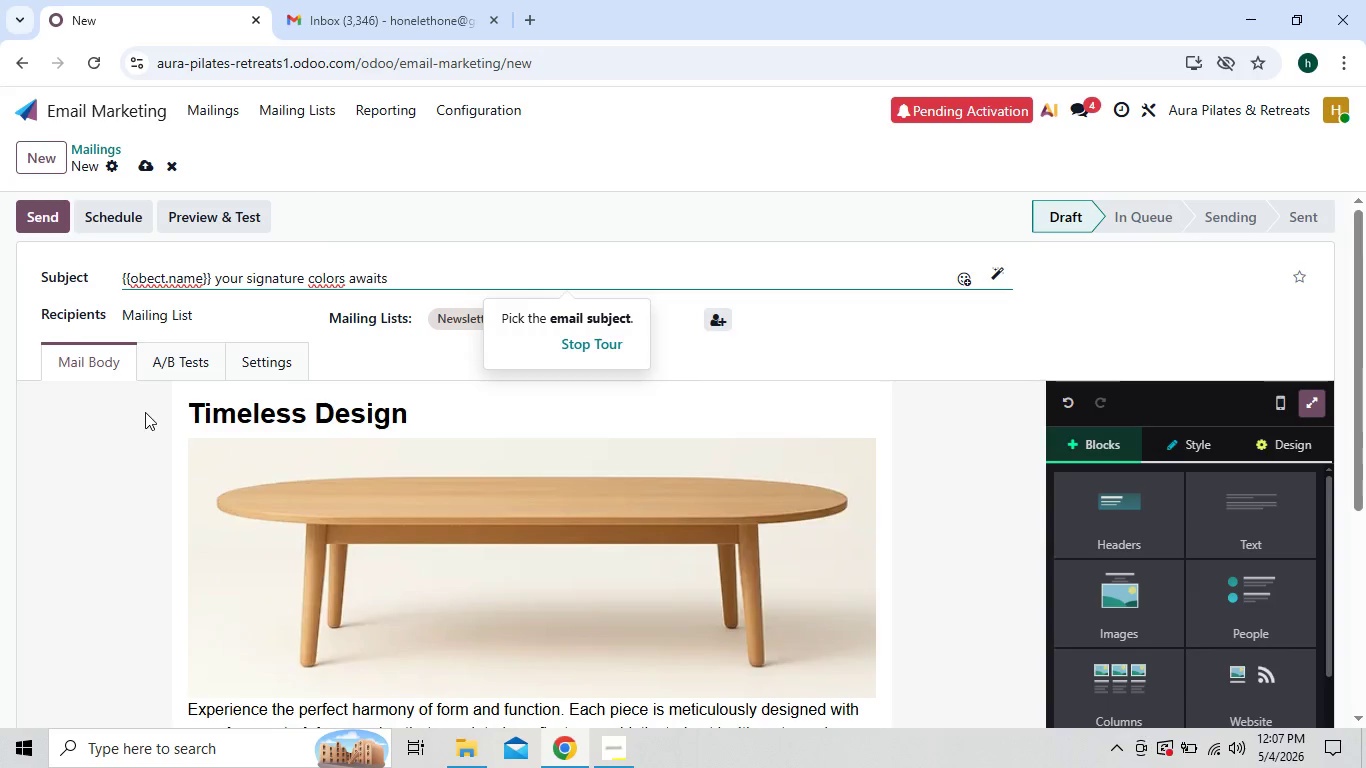 
wait(6.47)
 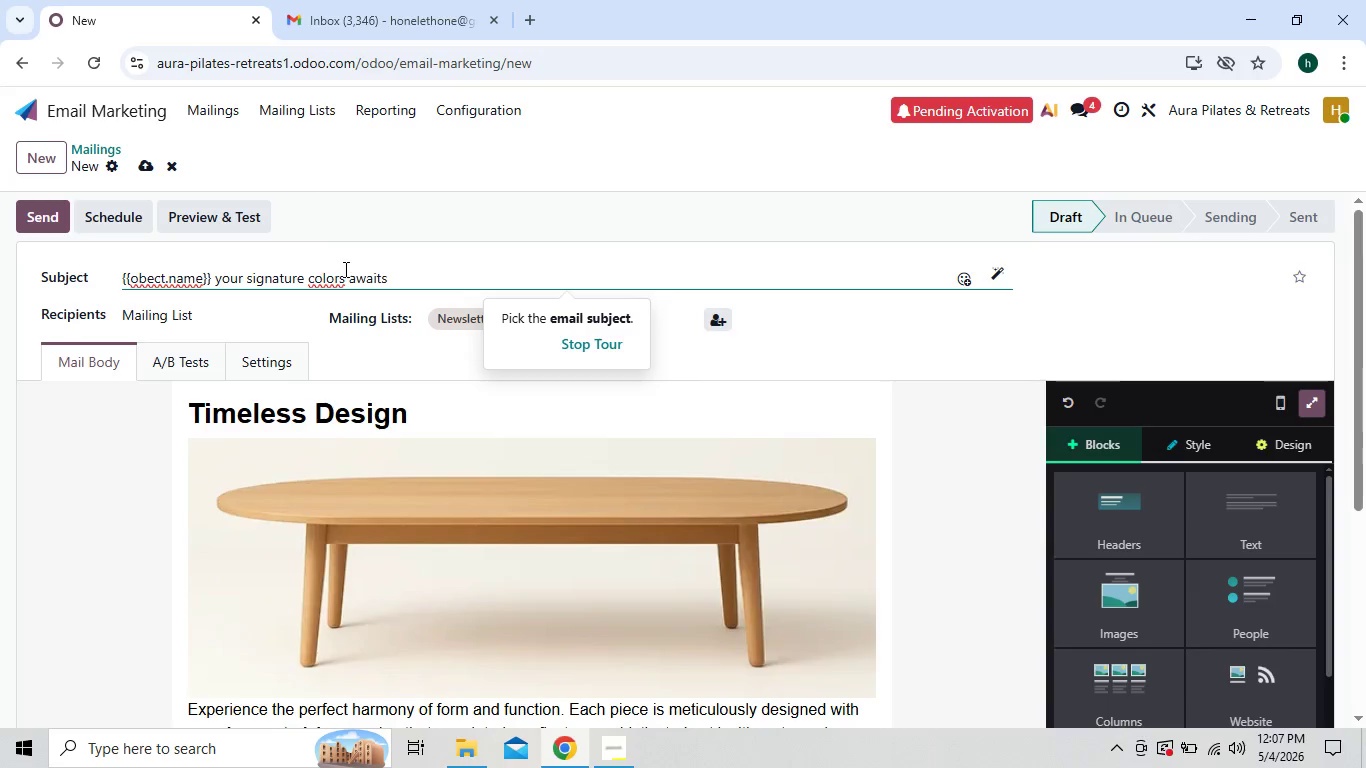 
left_click([422, 423])
 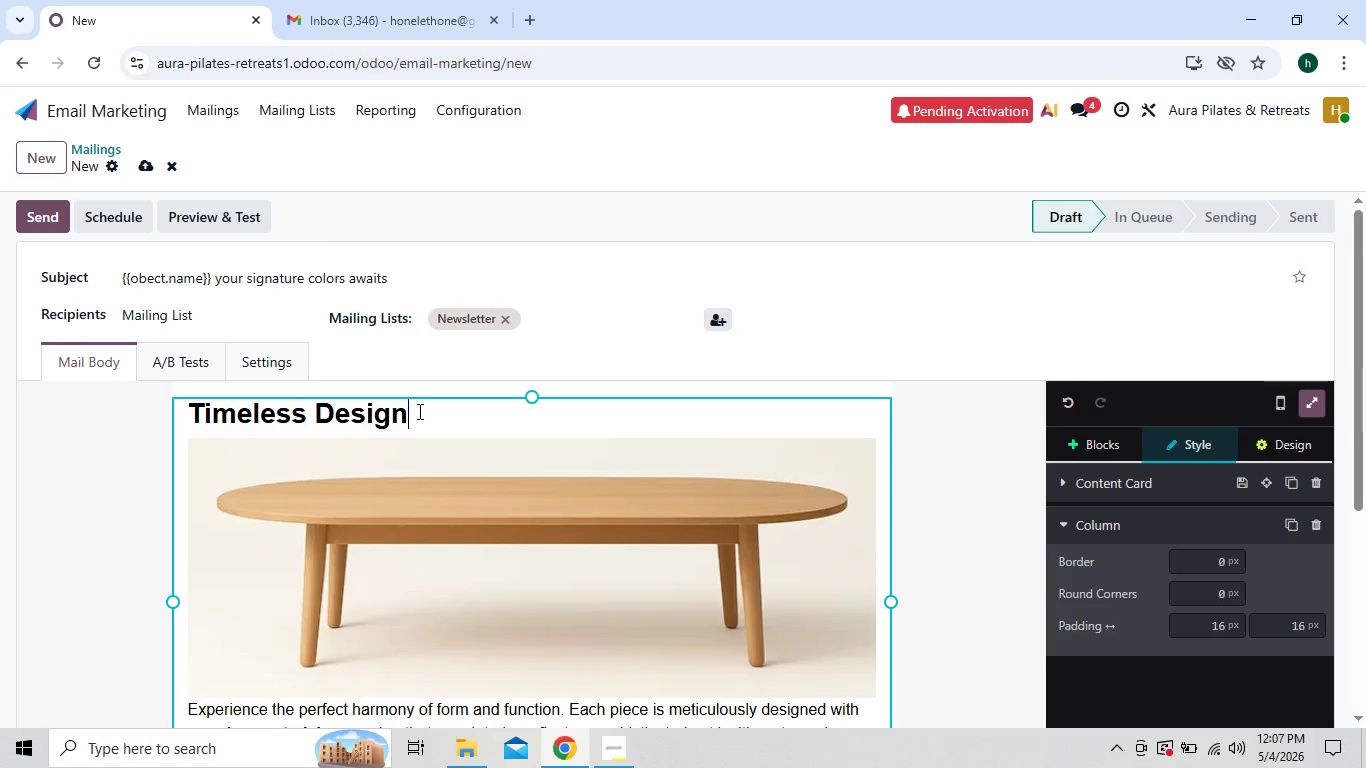 
left_click([418, 411])
 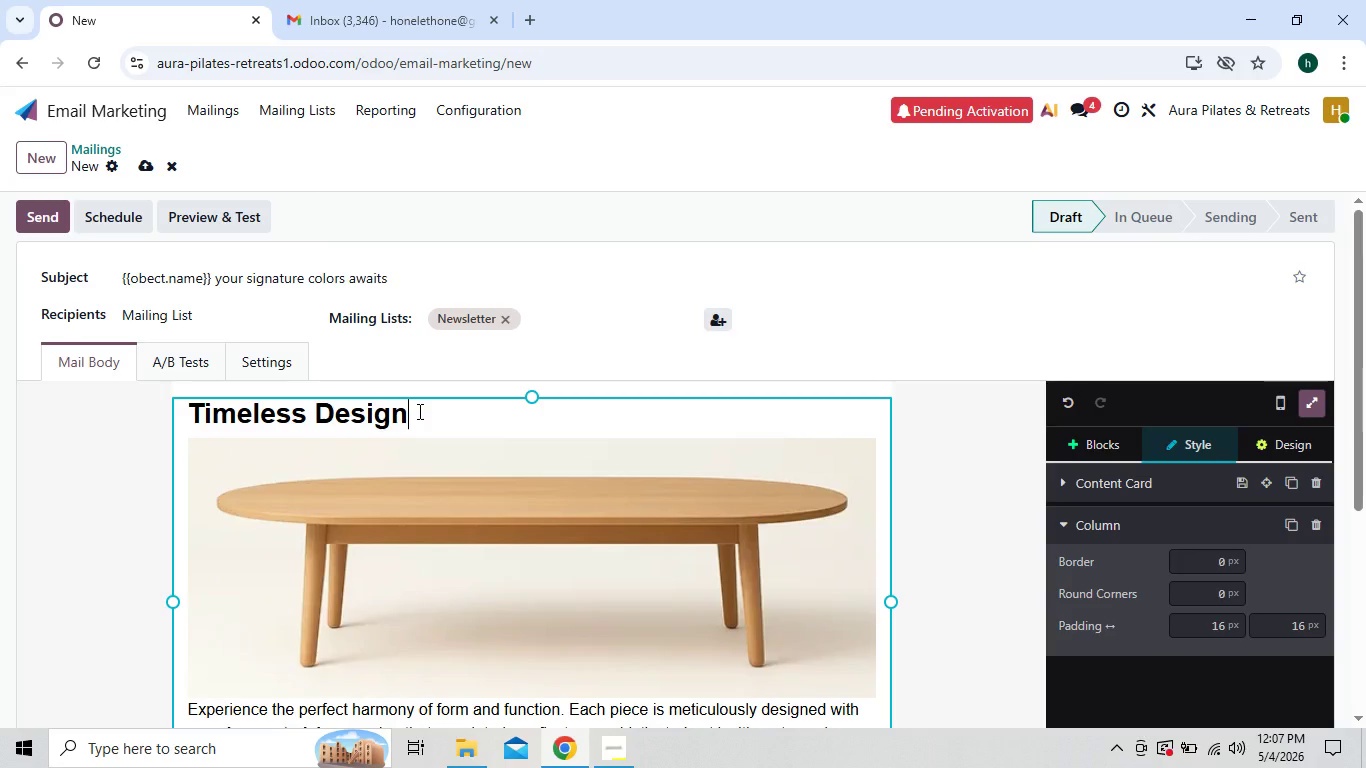 
key(Backspace)
 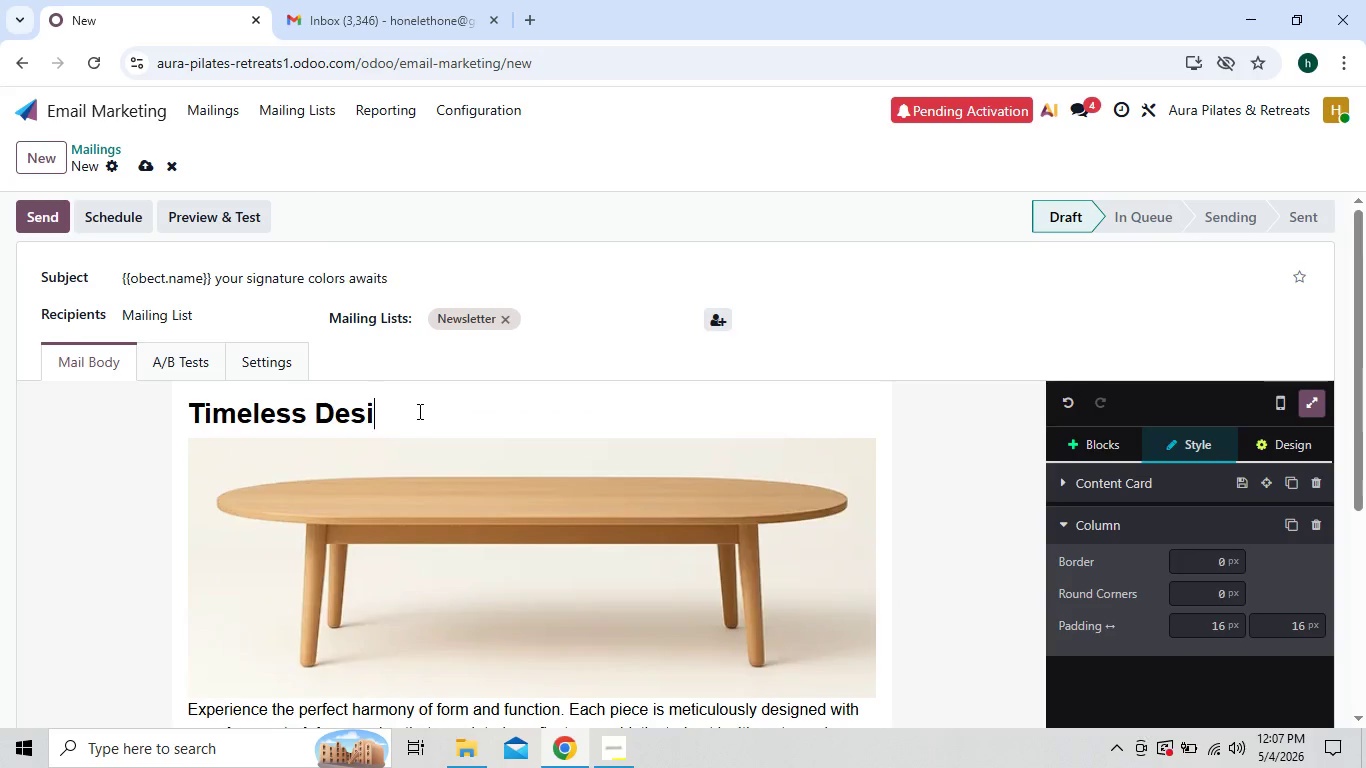 
key(Backspace)
 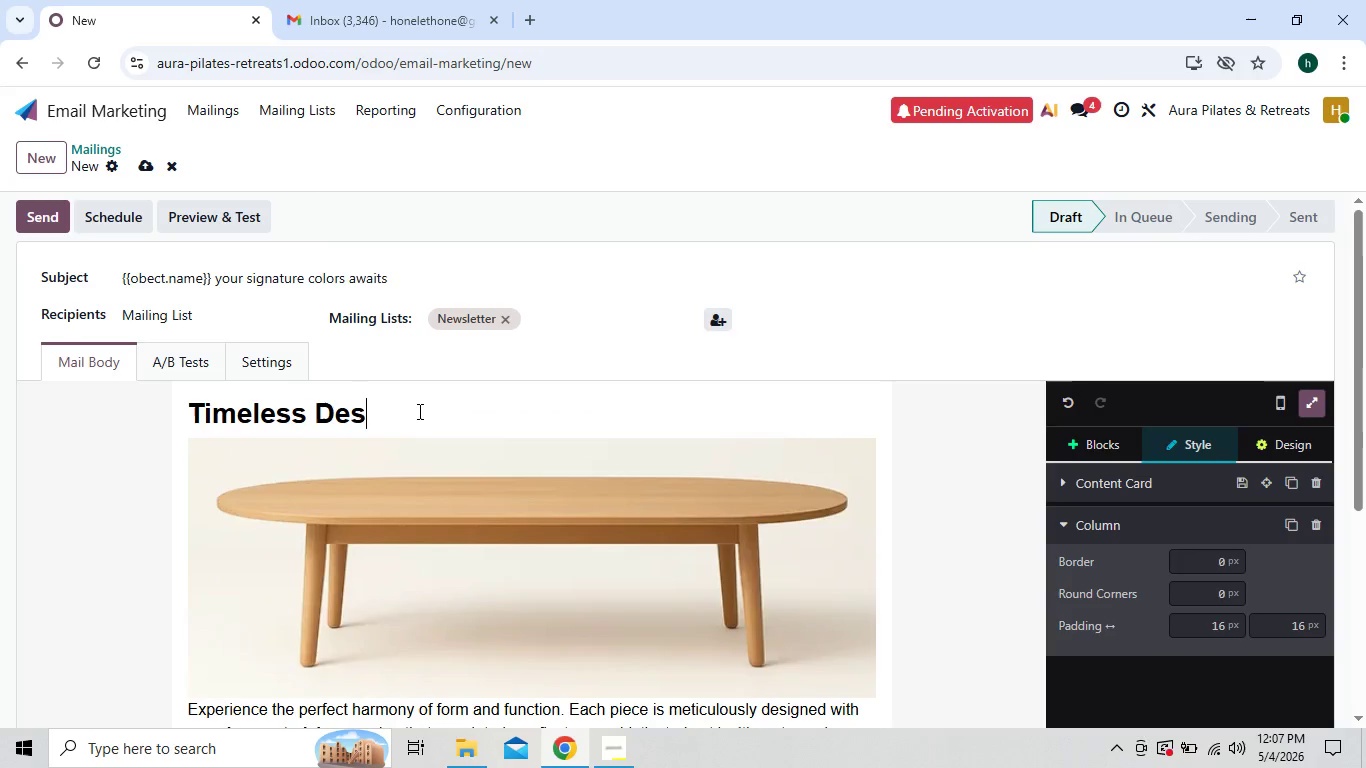 
key(Backspace)
 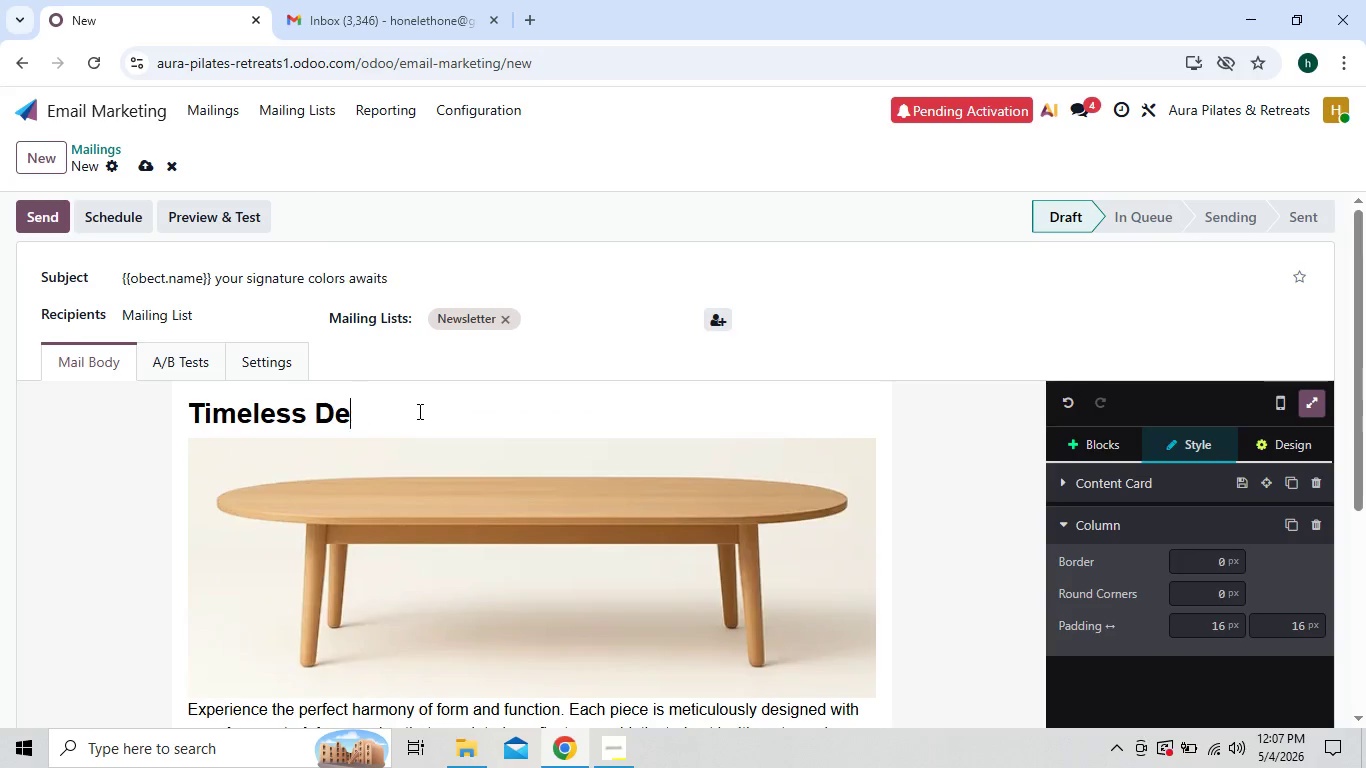 
key(Backspace)
 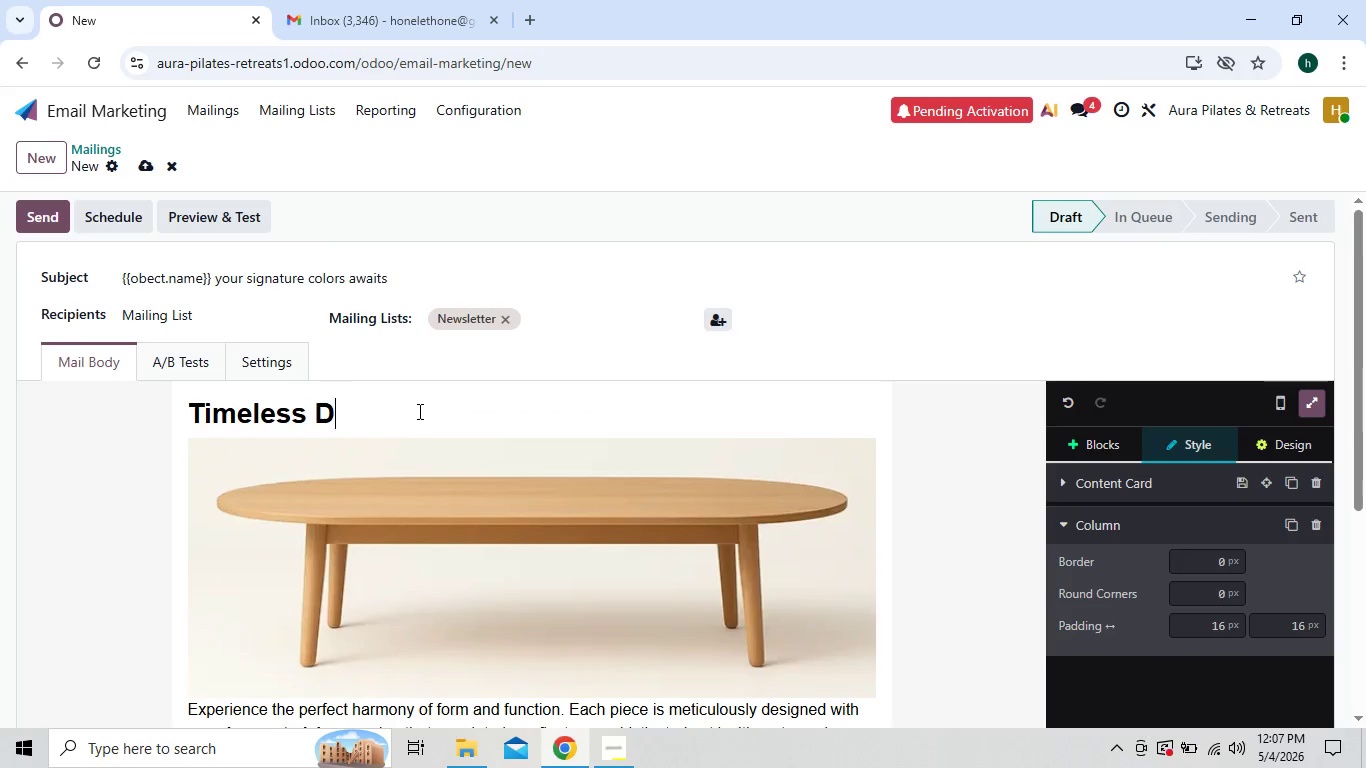 
key(Backspace)
 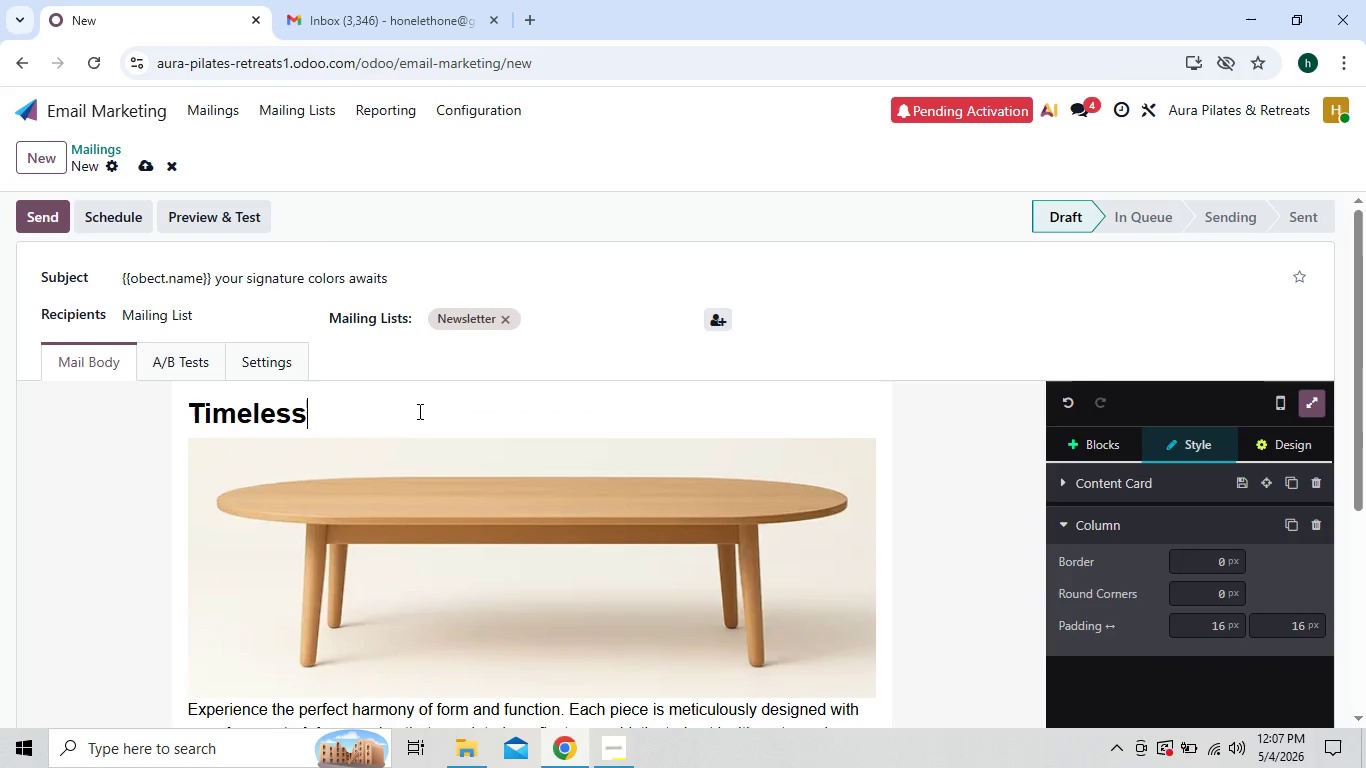 
key(Backspace)
 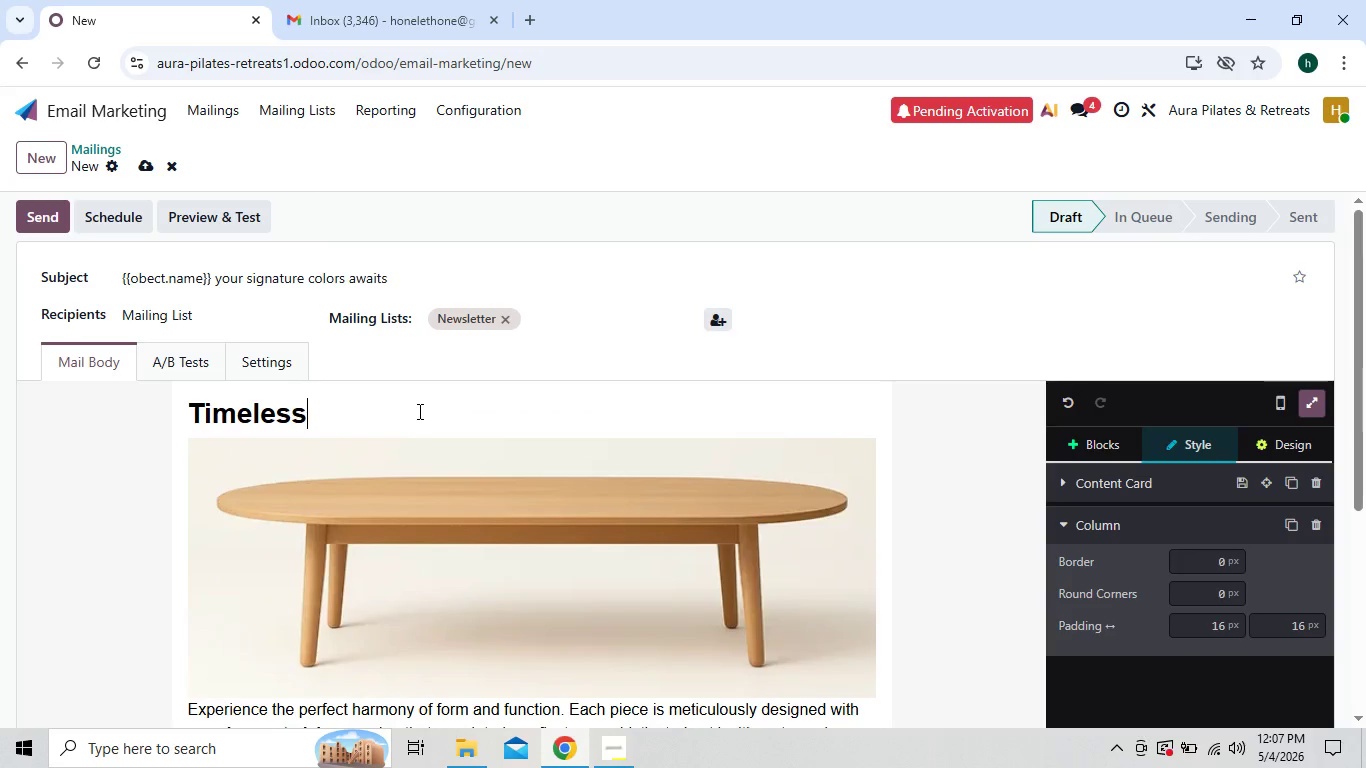 
key(Backspace)
 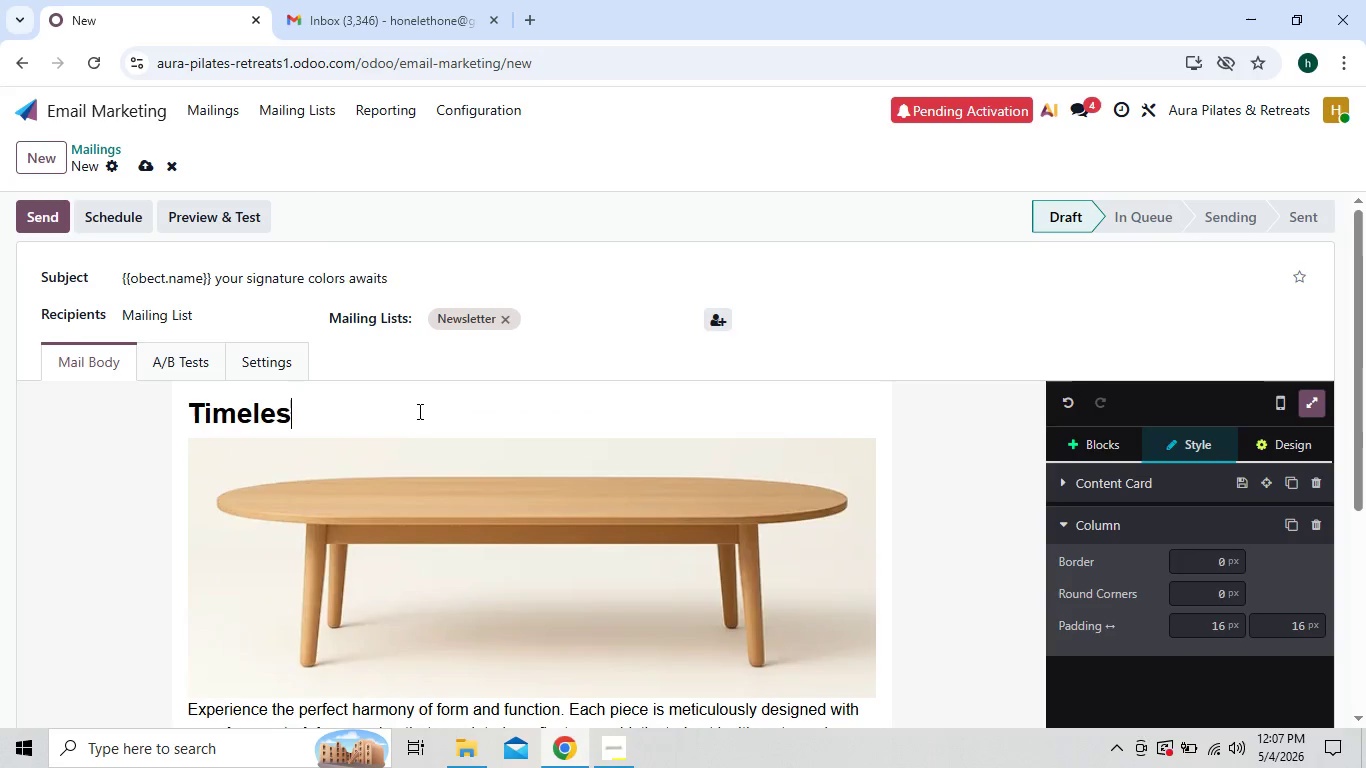 
key(Backspace)
 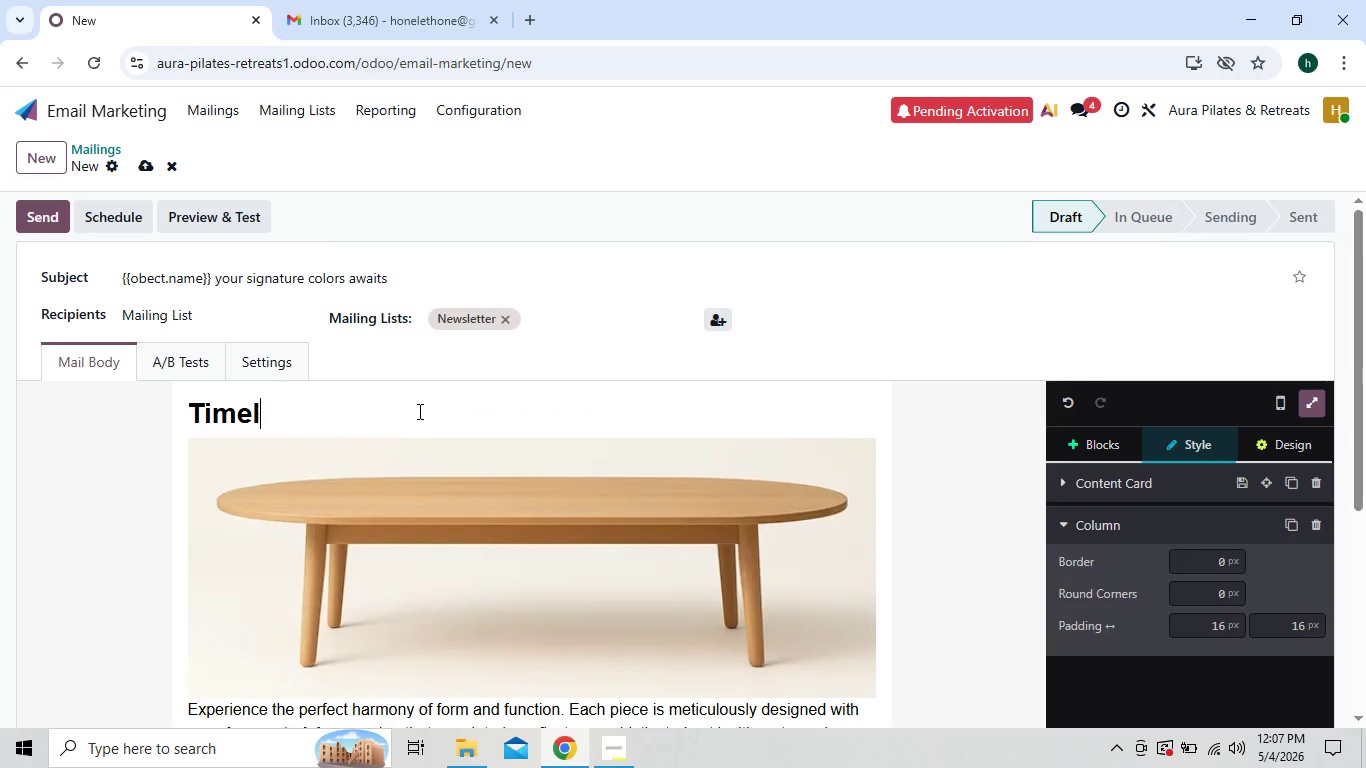 
key(Backspace)
 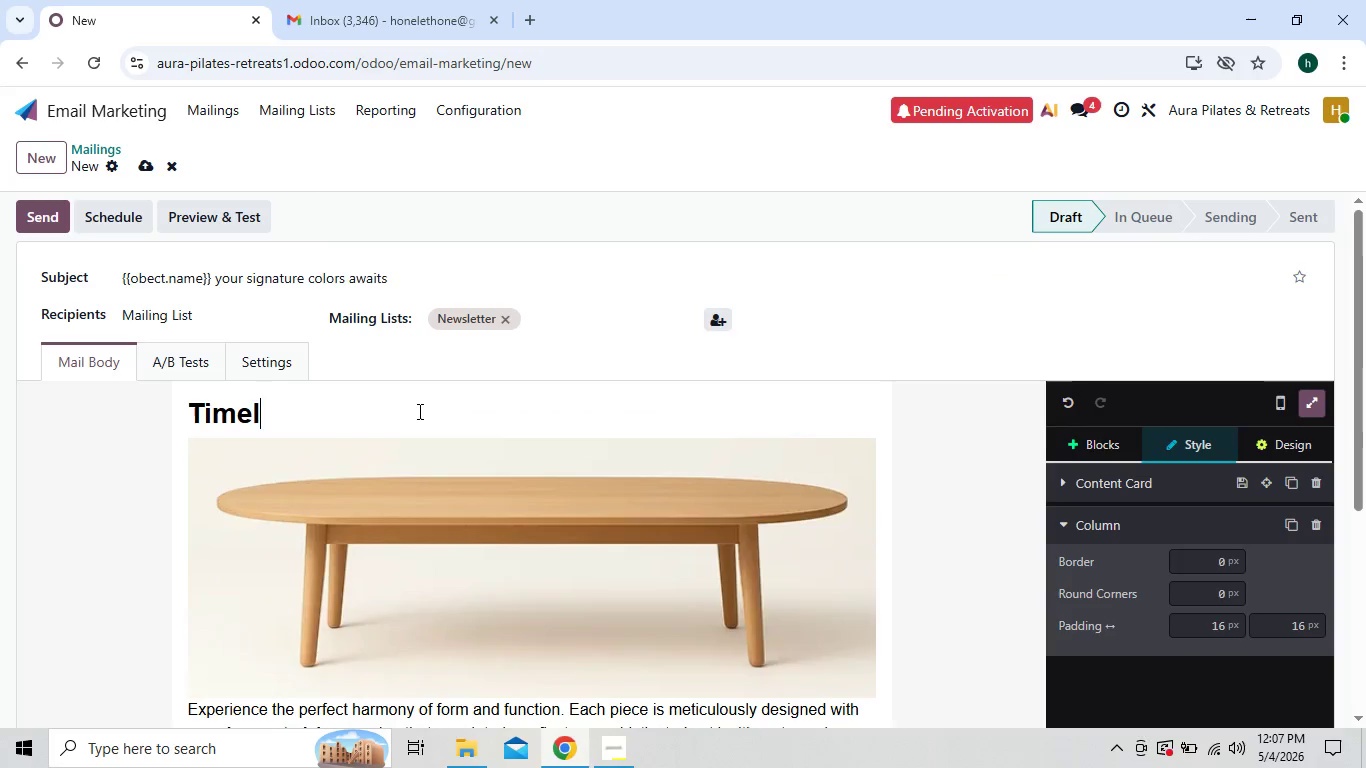 
key(Backspace)
 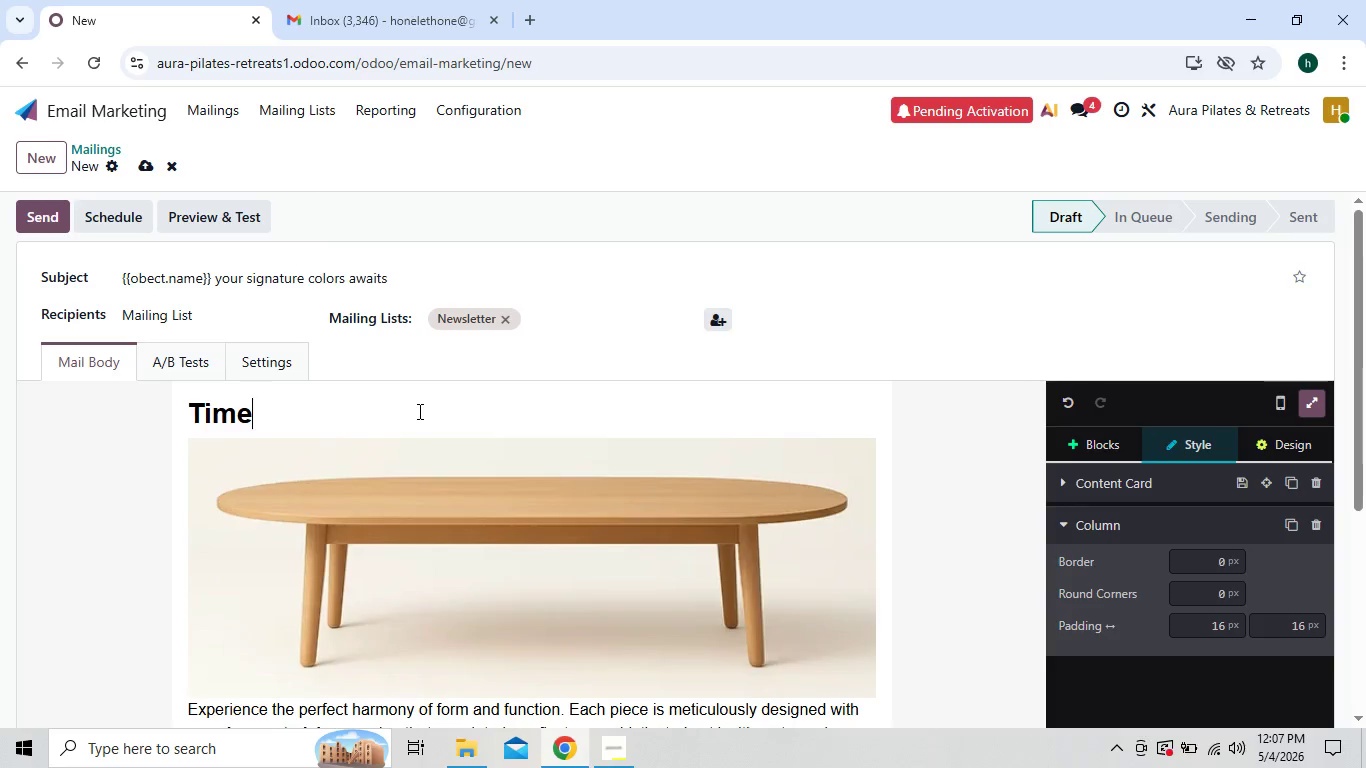 
key(Backspace)
 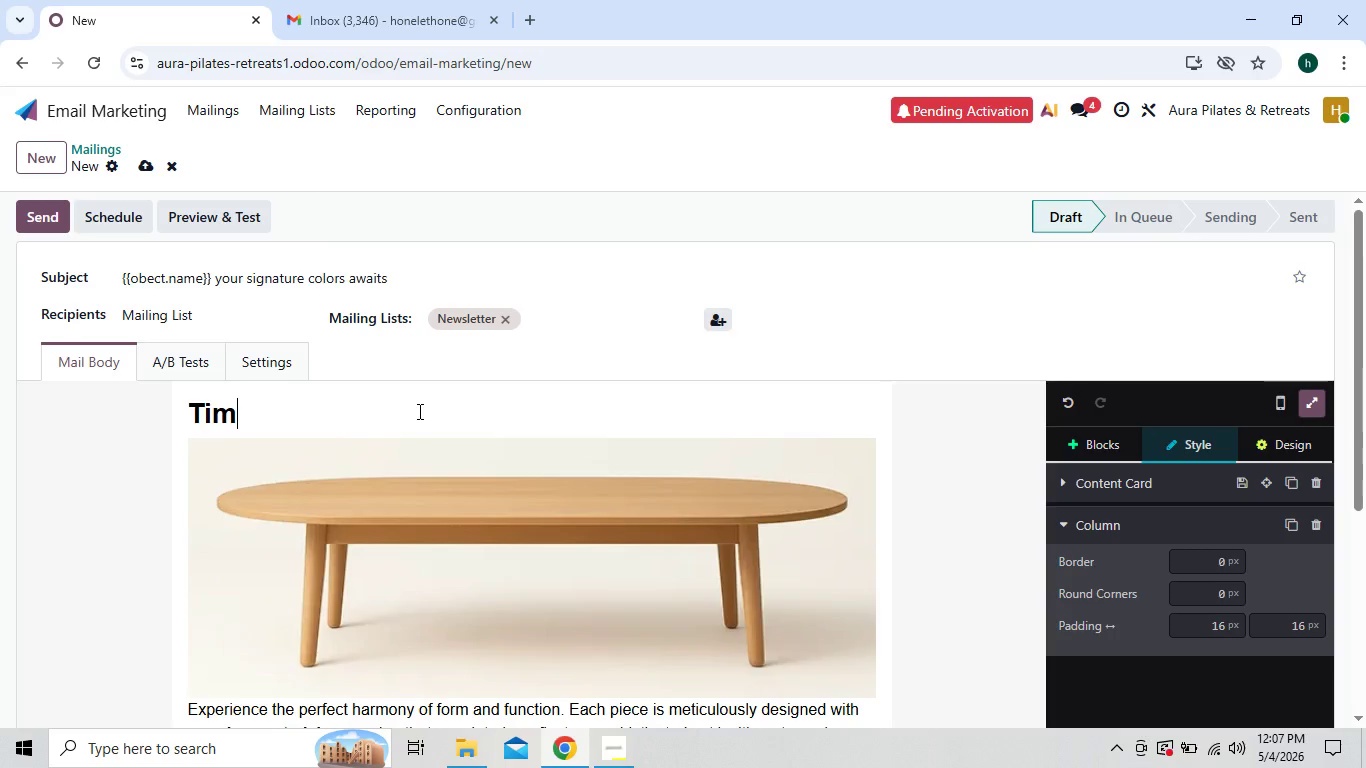 
key(Backspace)
 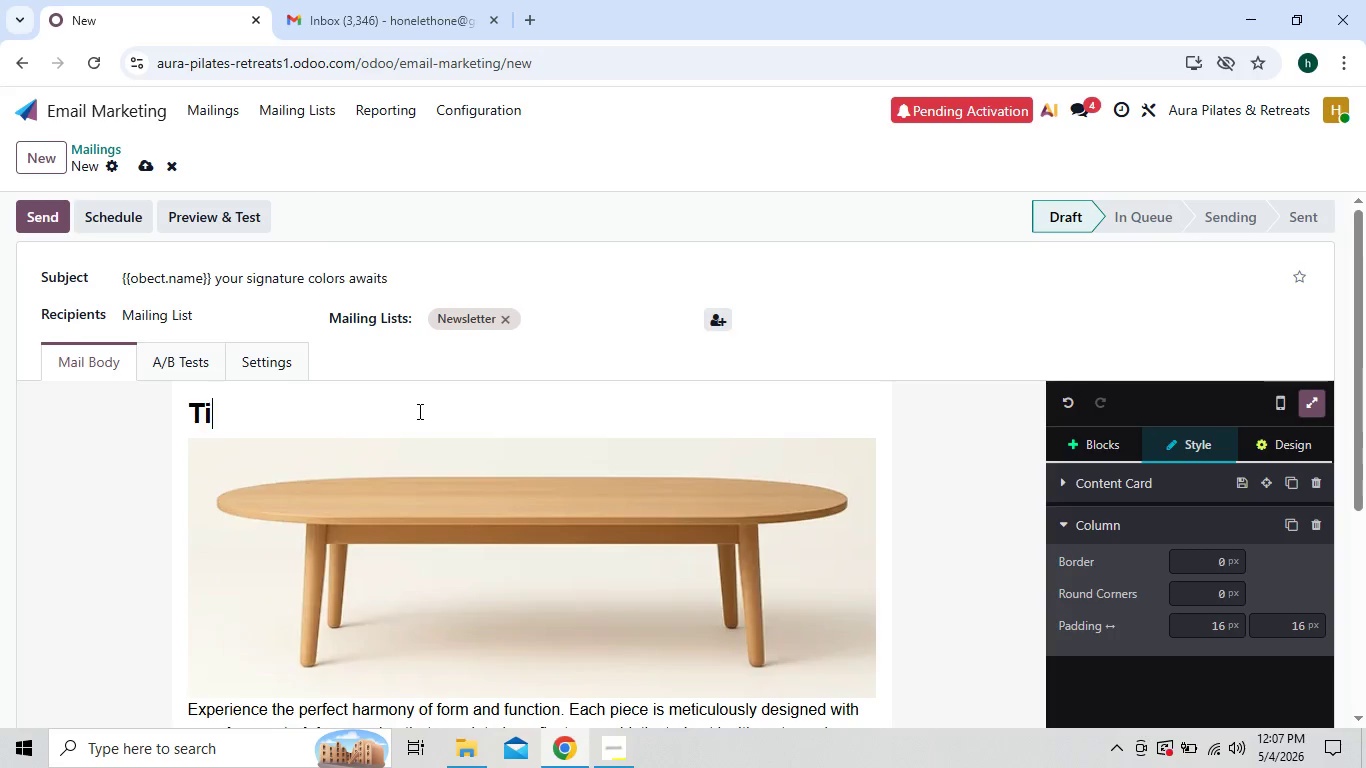 
key(Backspace)
 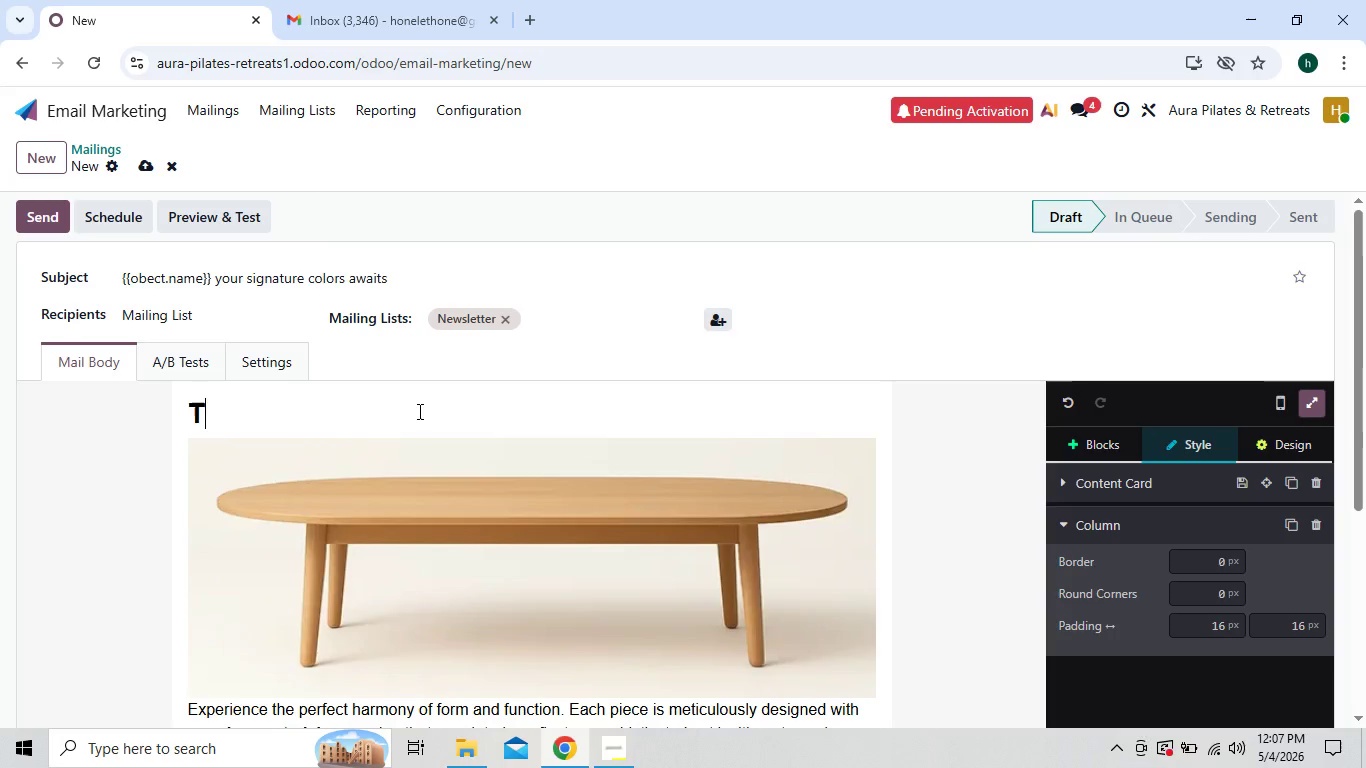 
key(Backspace)
 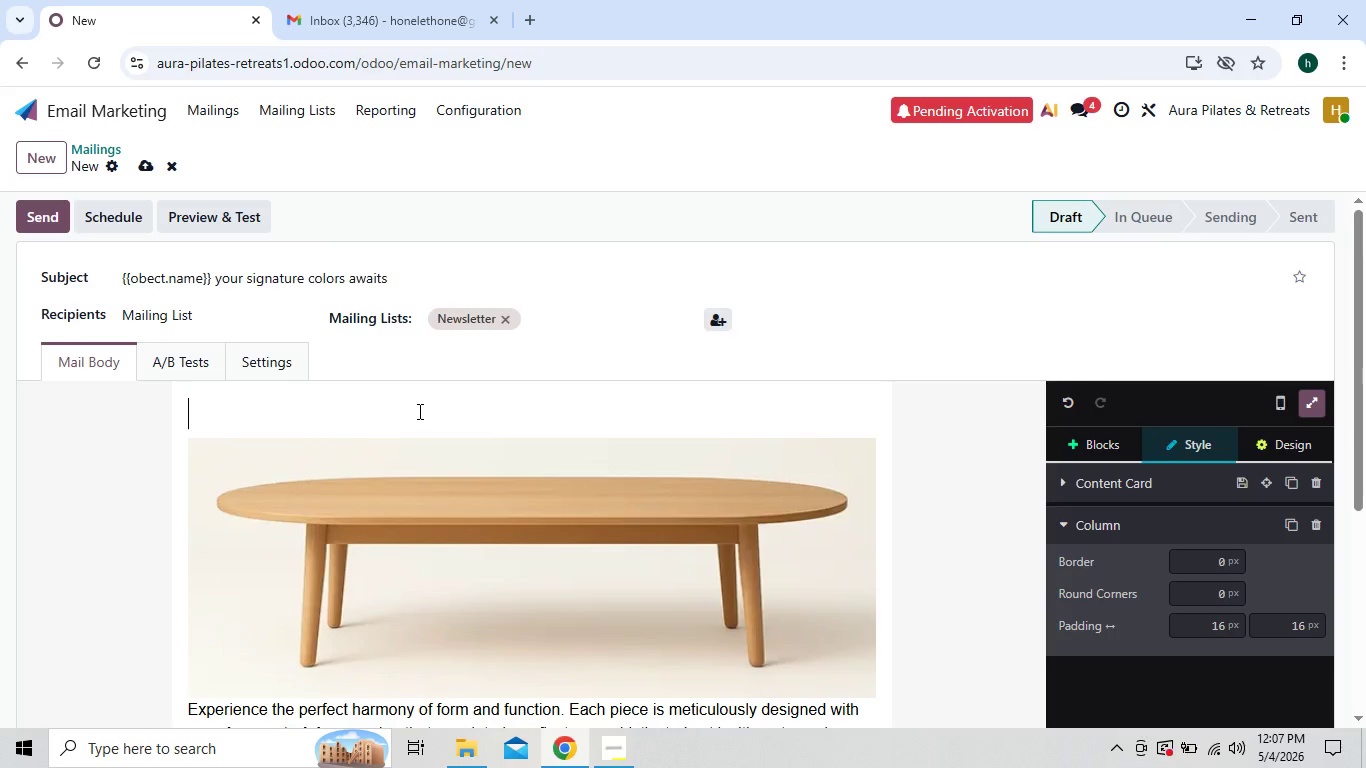 
key(Backspace)
 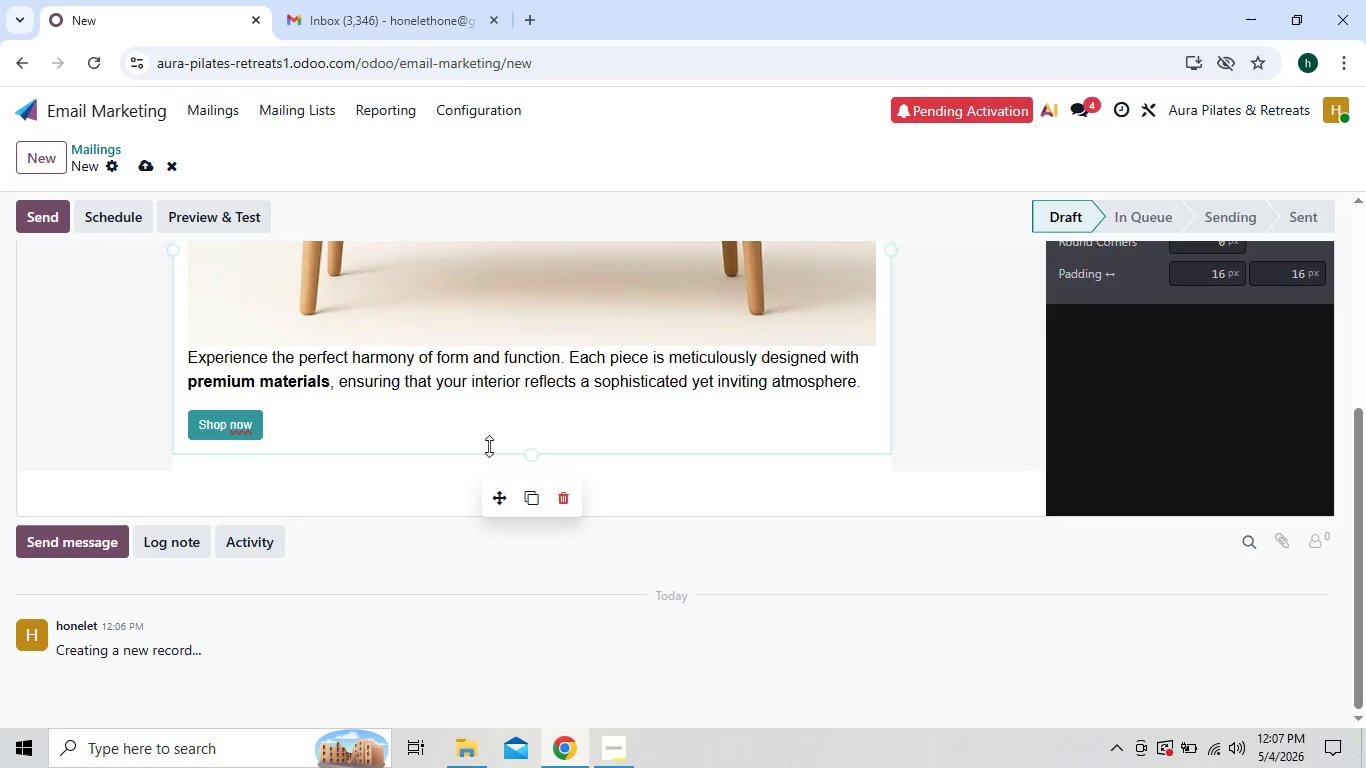 
left_click([374, 412])
 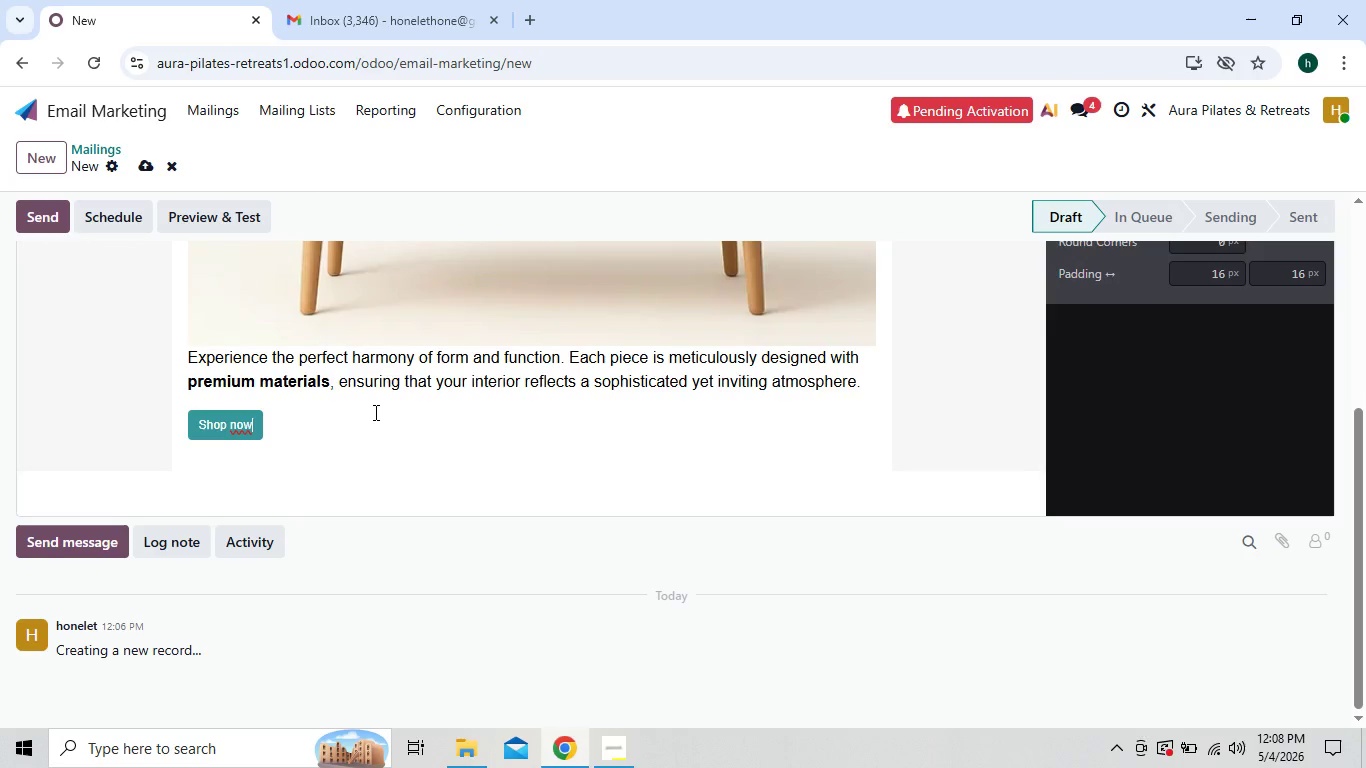 
key(Backspace)
 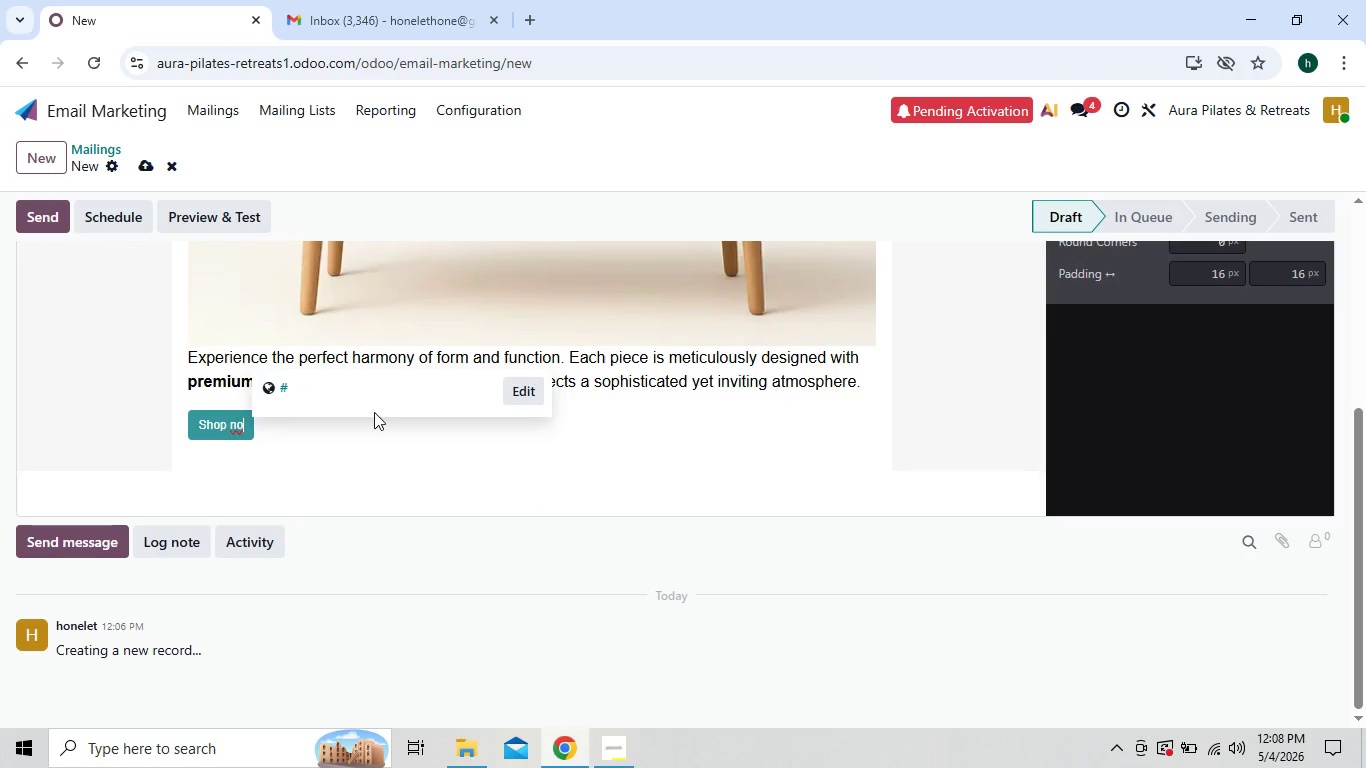 
key(Backspace)
 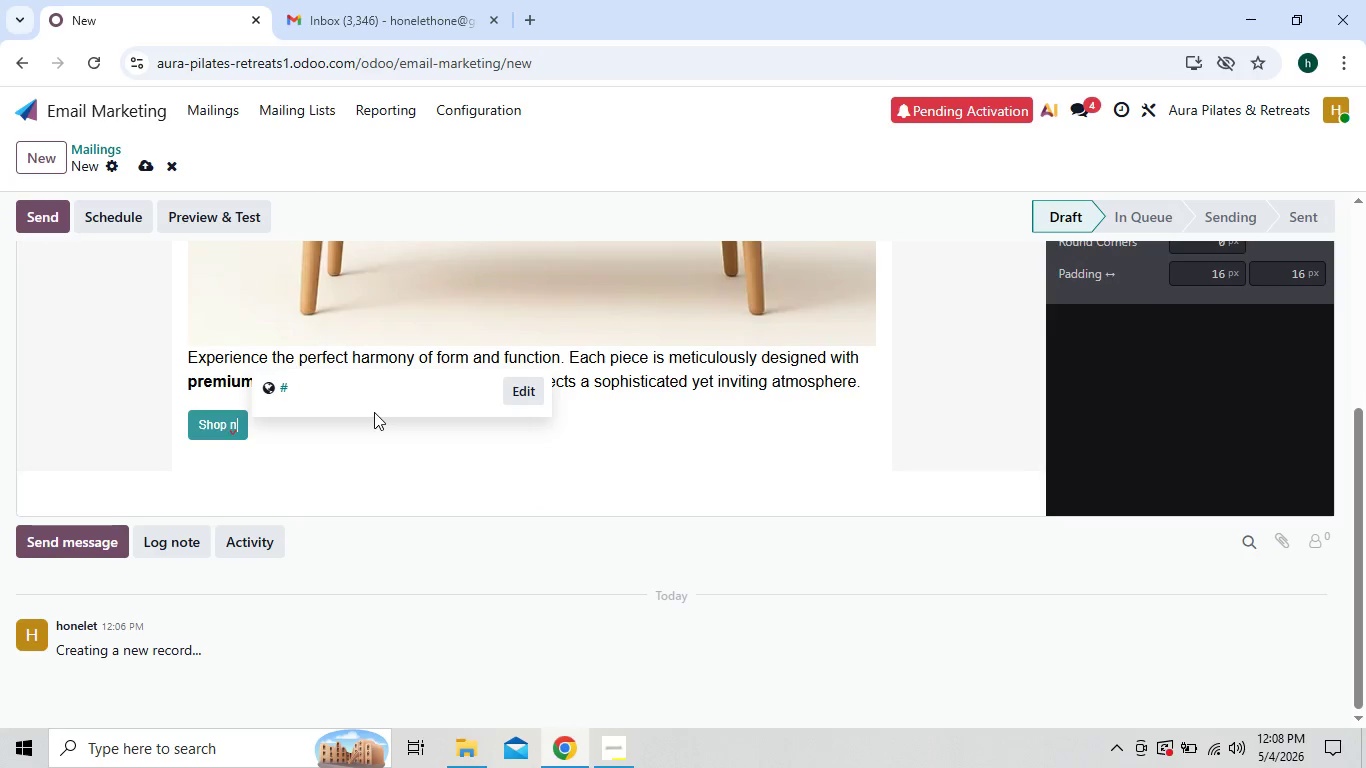 
key(Backspace)
 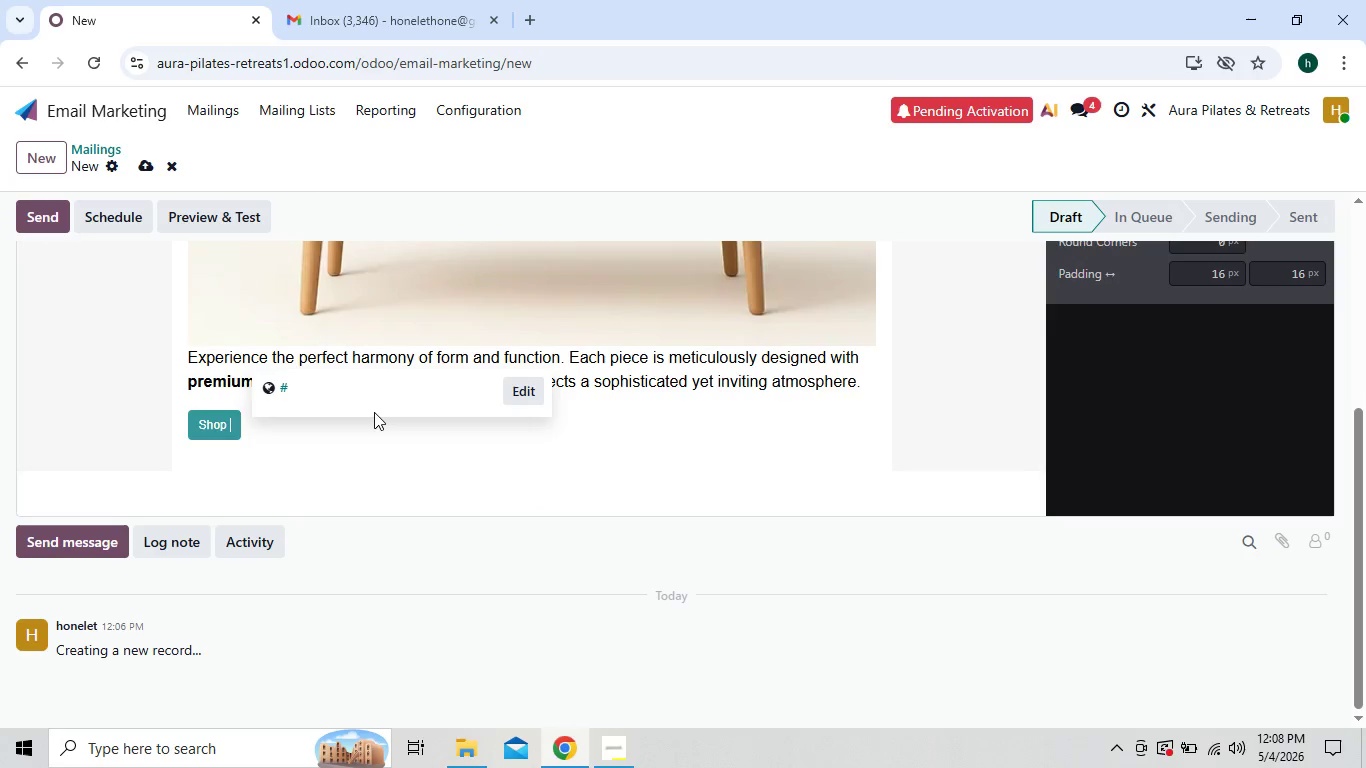 
key(Backspace)
 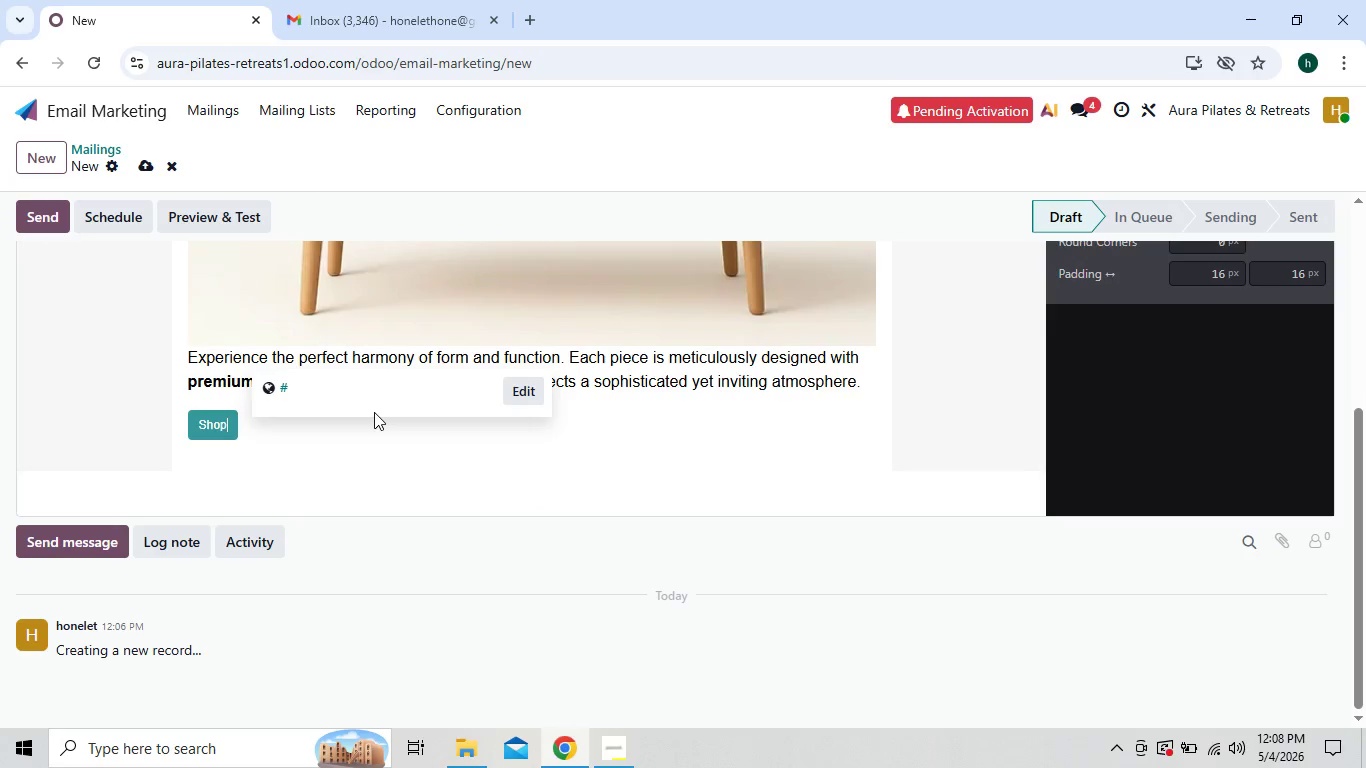 
hold_key(key=Backspace, duration=1.08)
 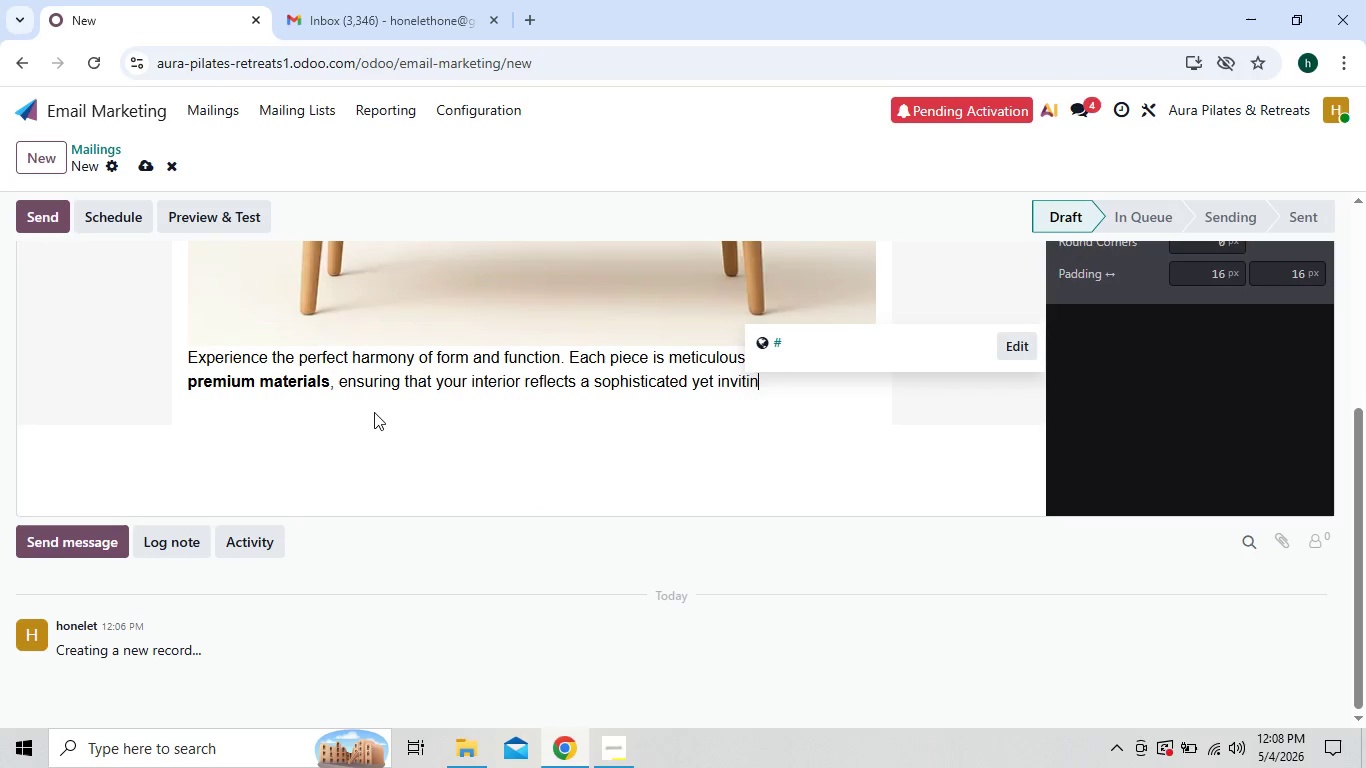 
key(Backspace)
 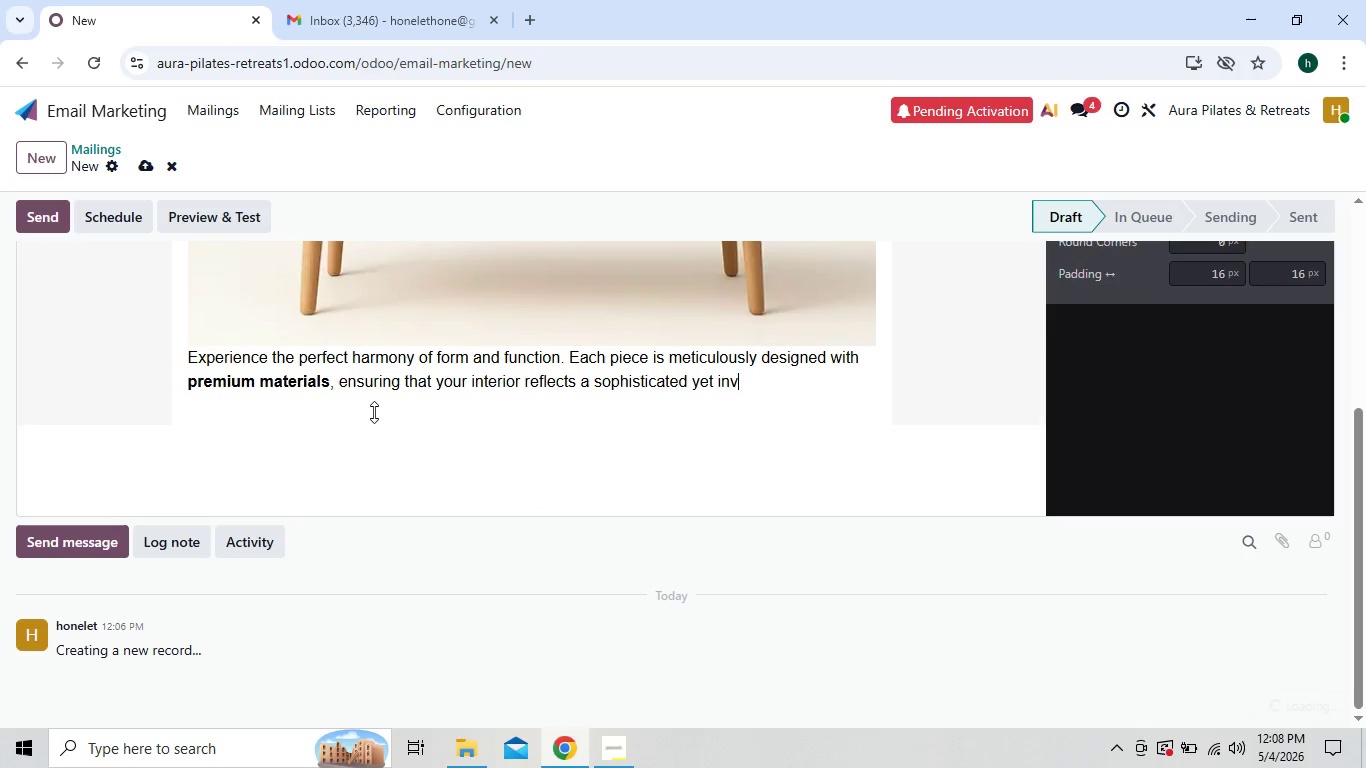 
key(Backspace)
 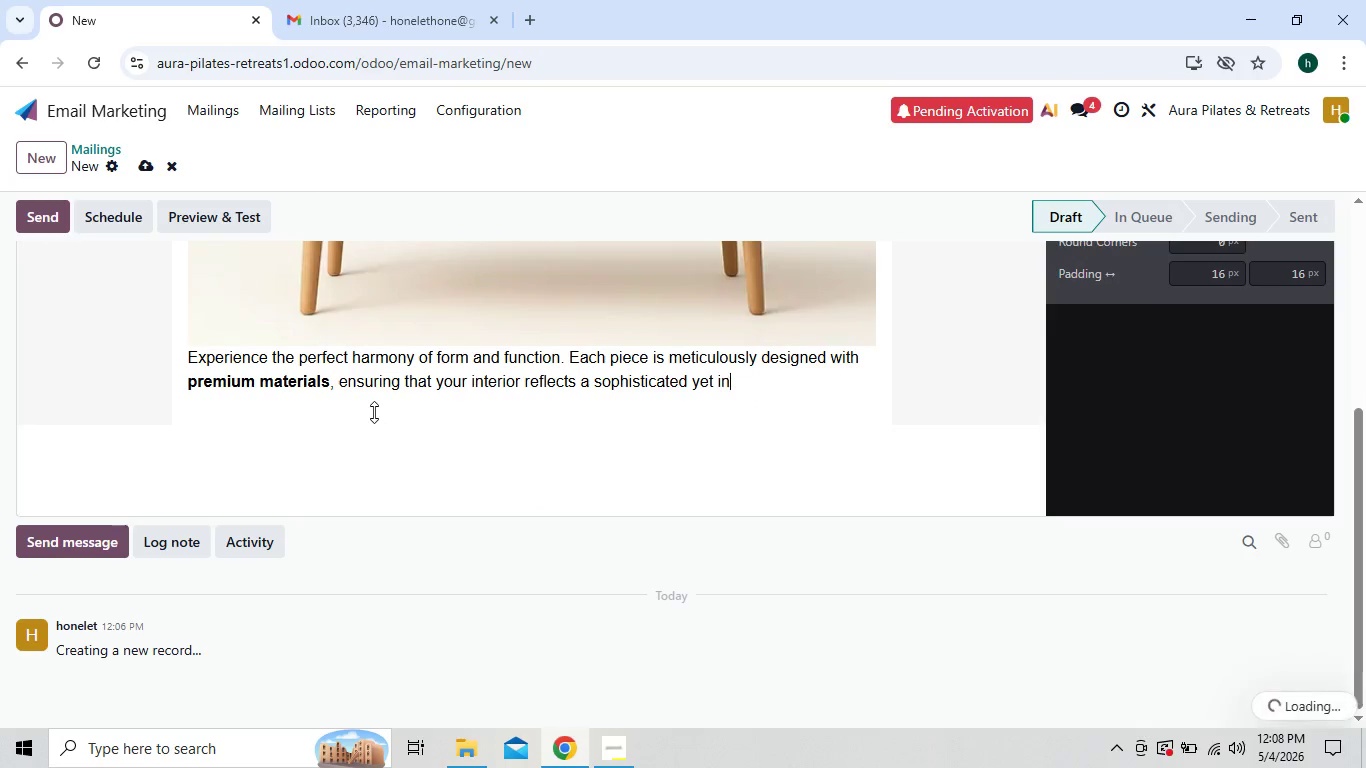 
hold_key(key=Backspace, duration=1.42)
 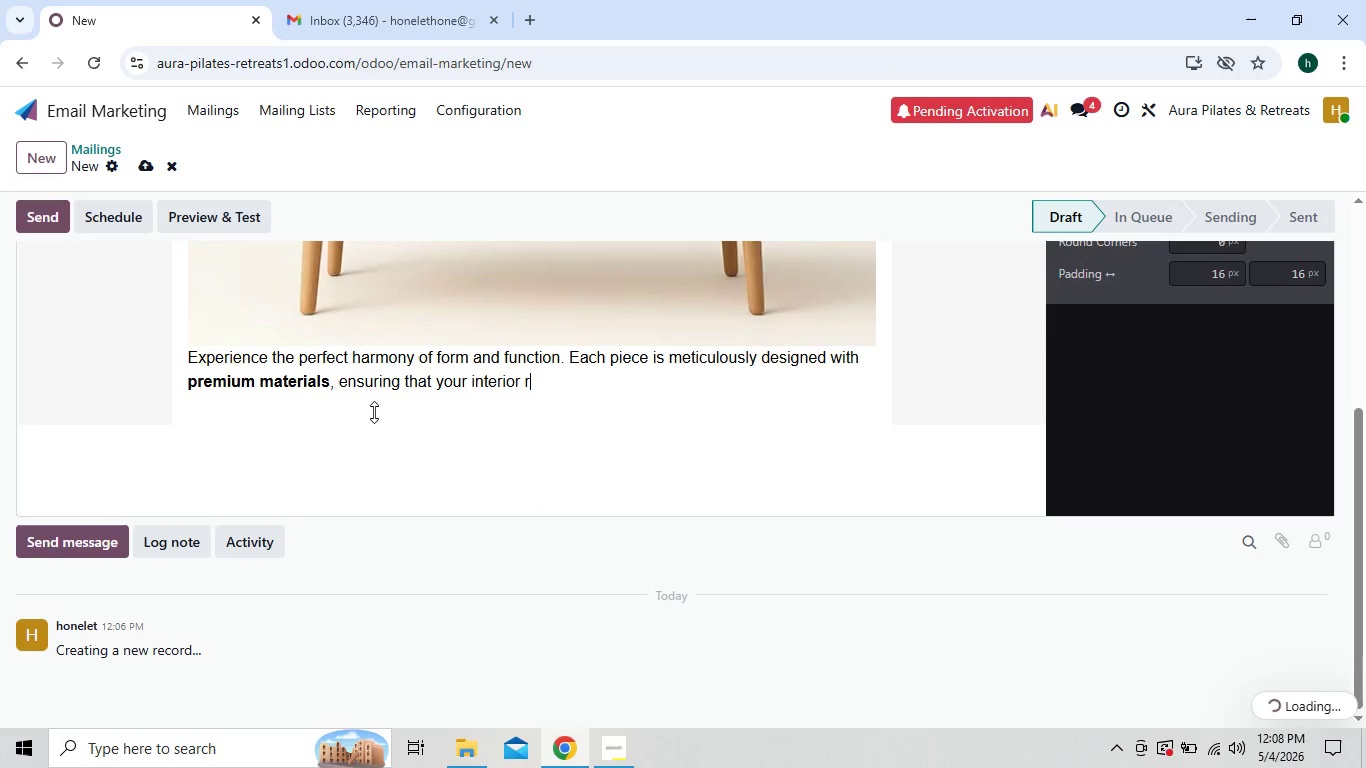 
key(Backspace)
 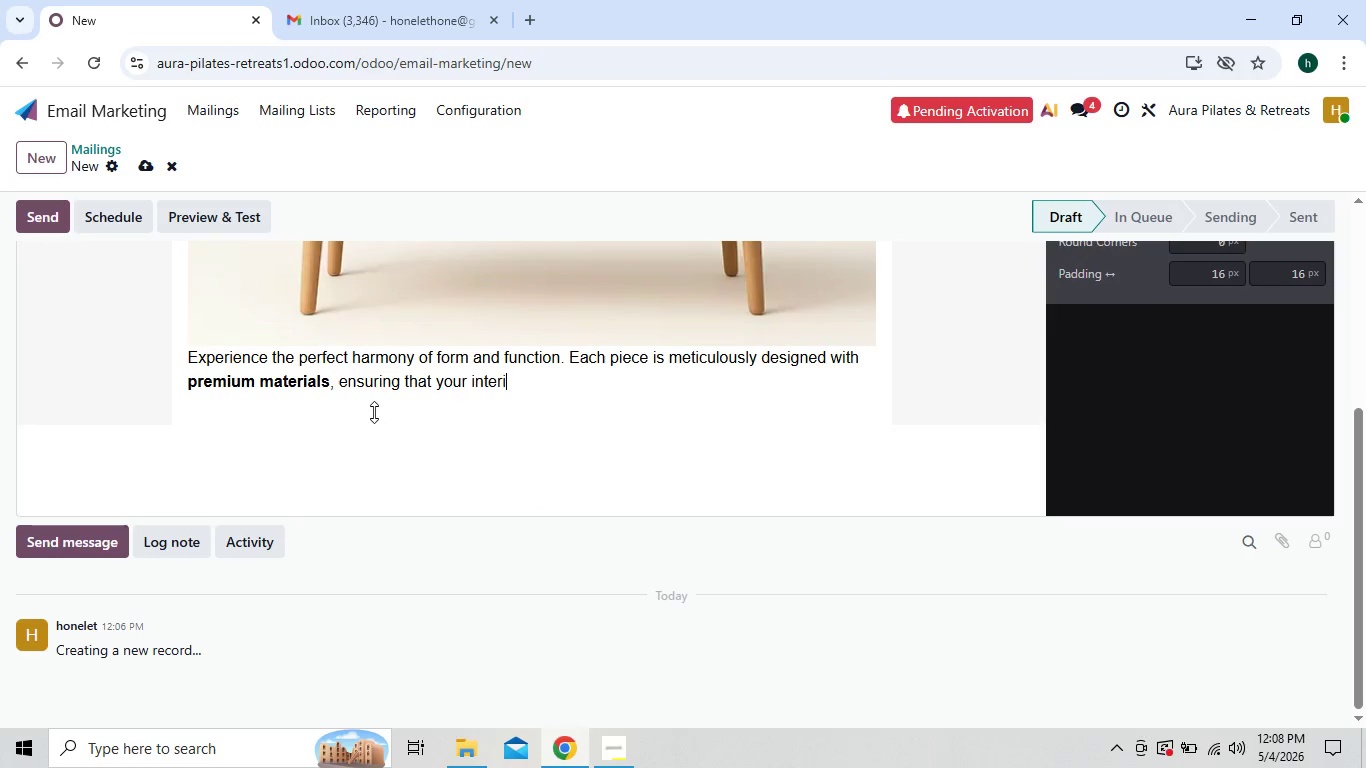 
key(Backspace)
 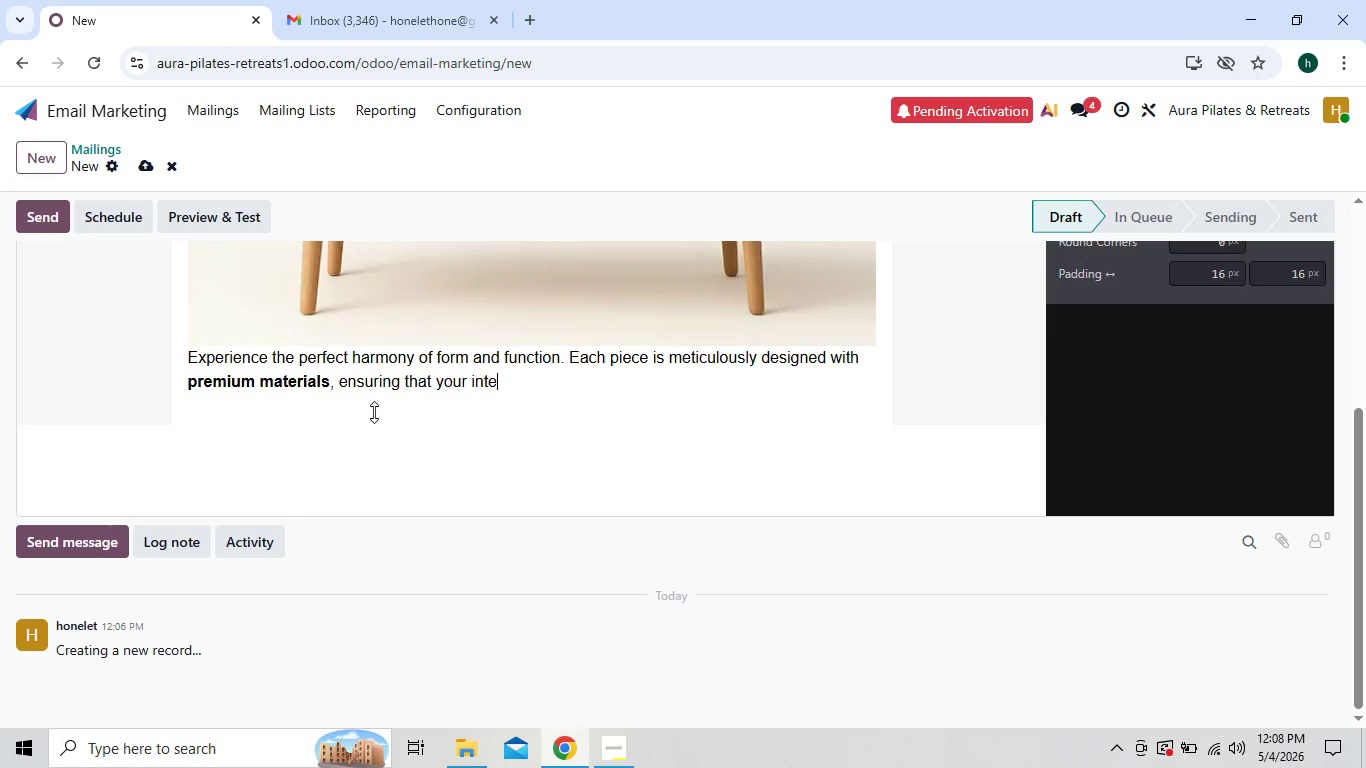 
key(Backspace)
 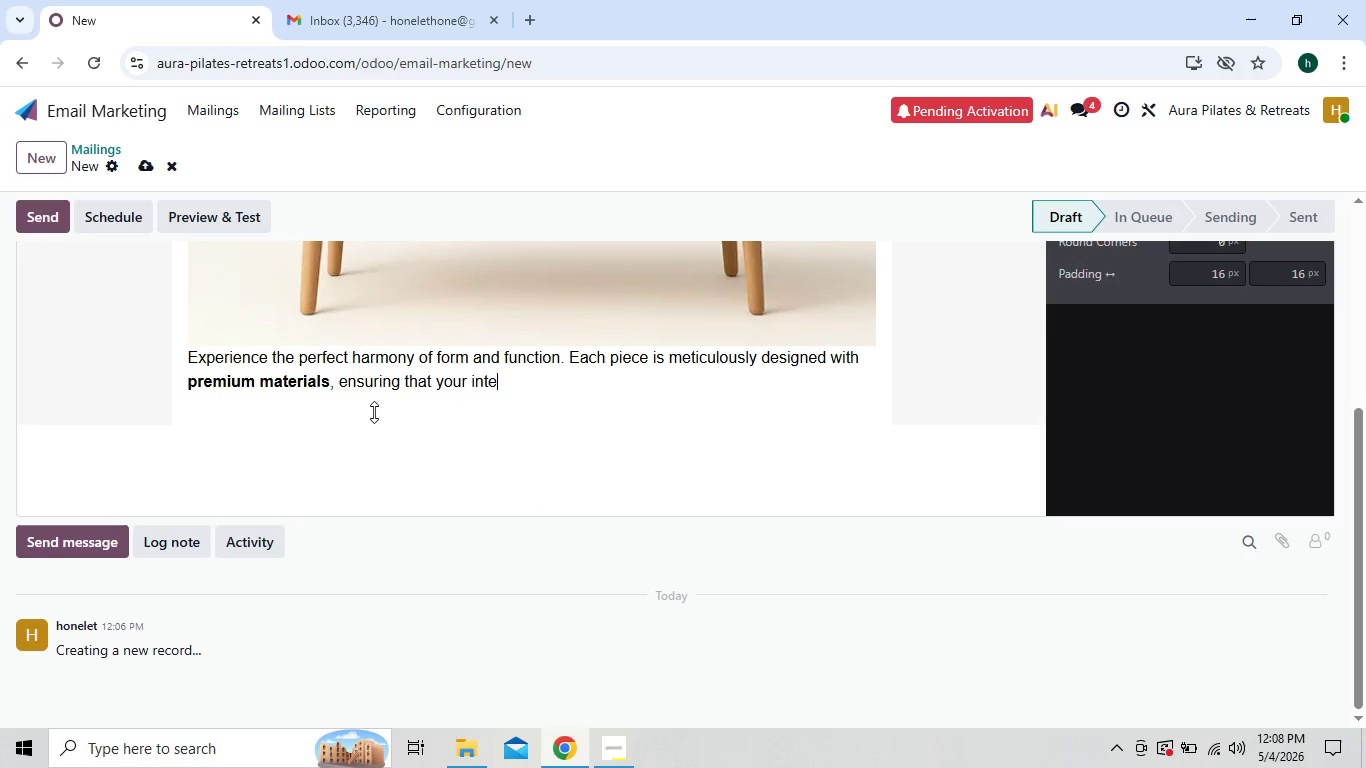 
key(Backspace)
 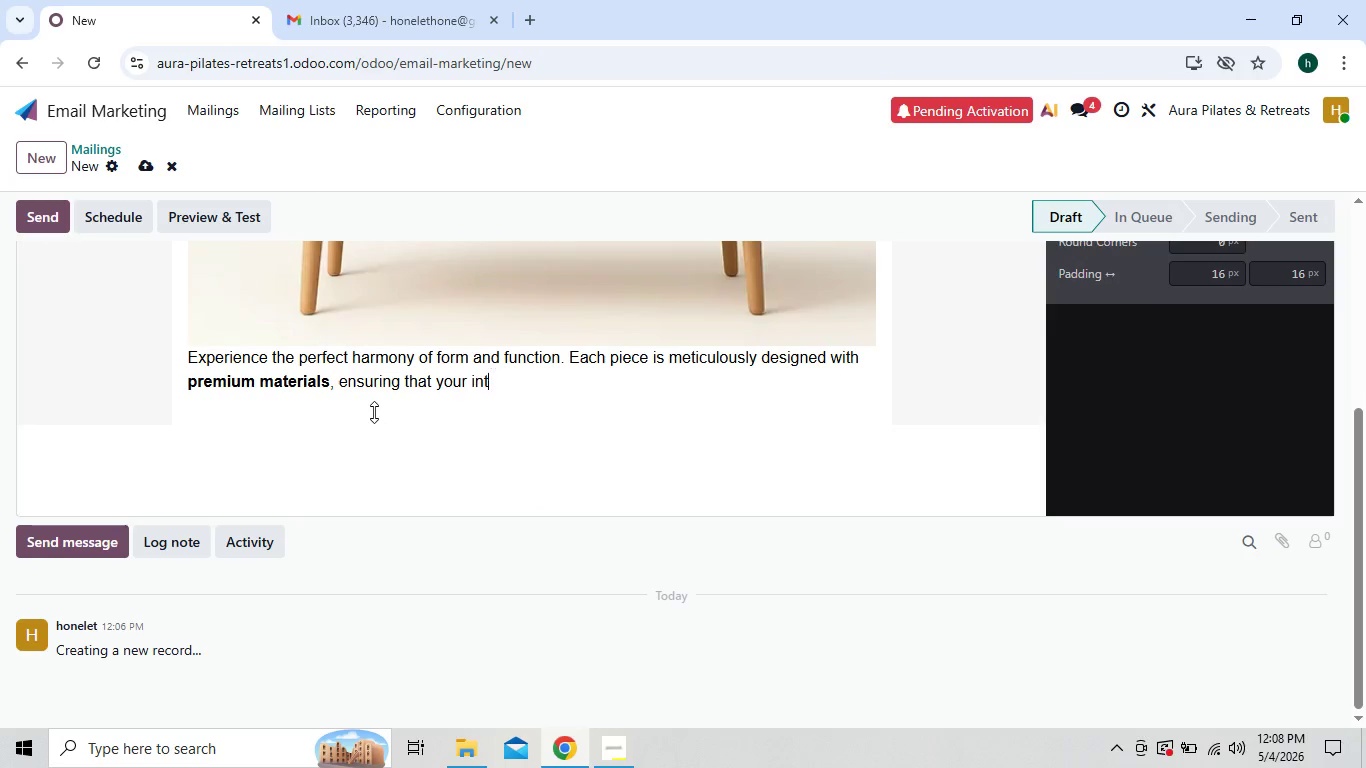 
key(Backspace)
 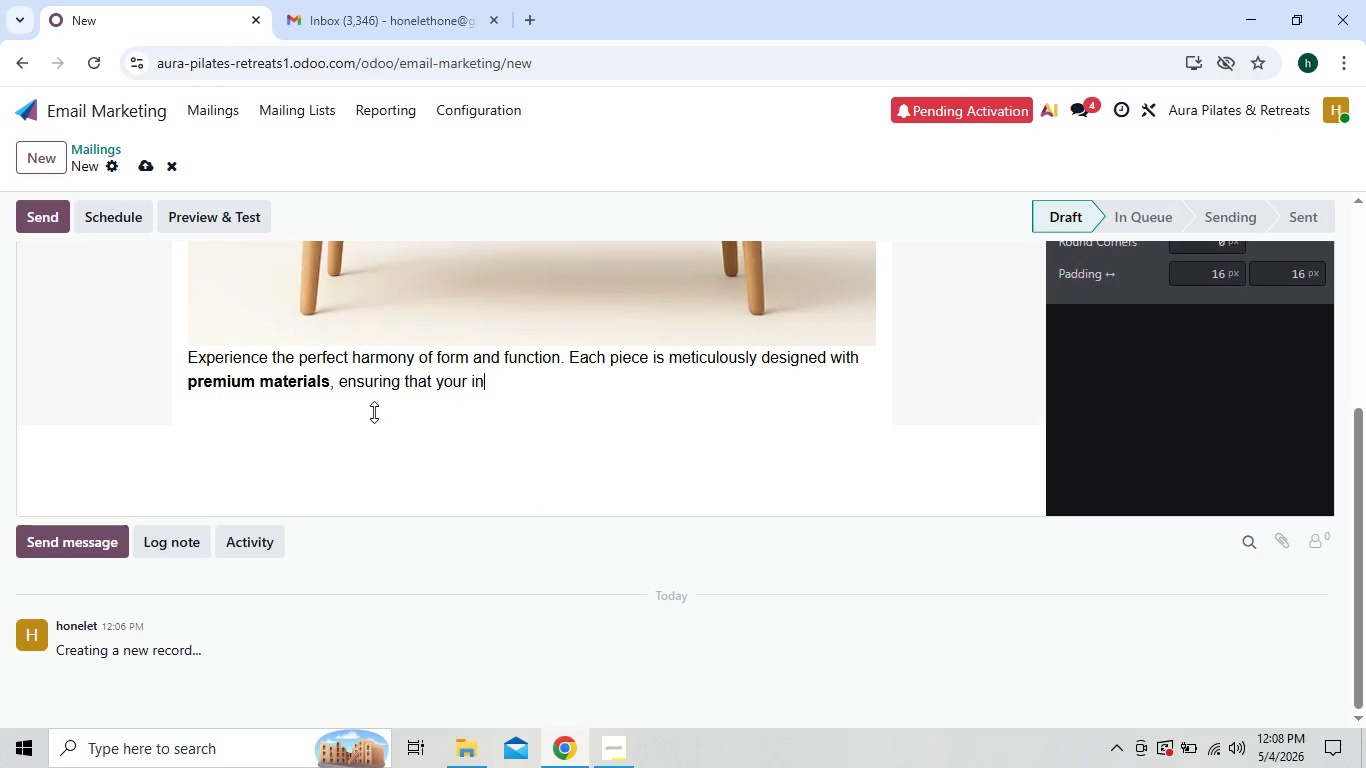 
key(Backspace)
 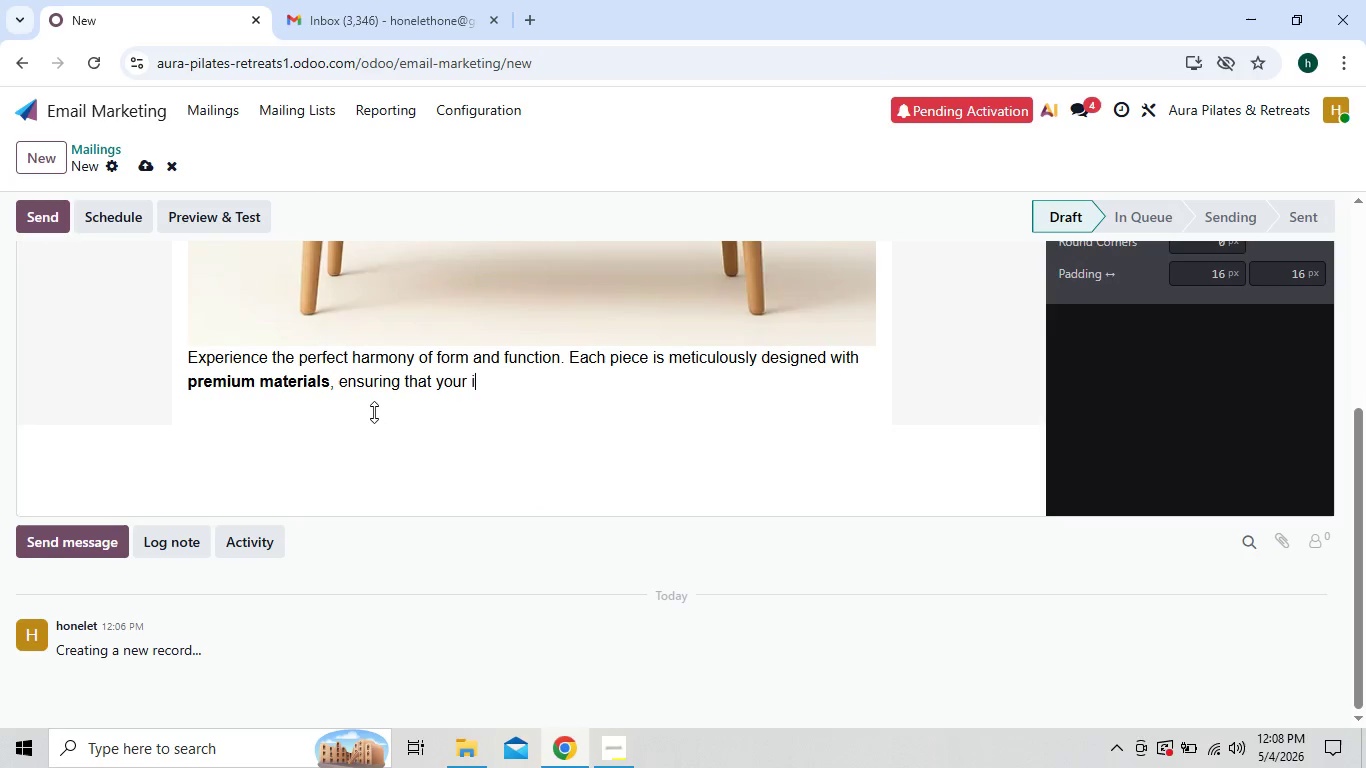 
key(Backspace)
 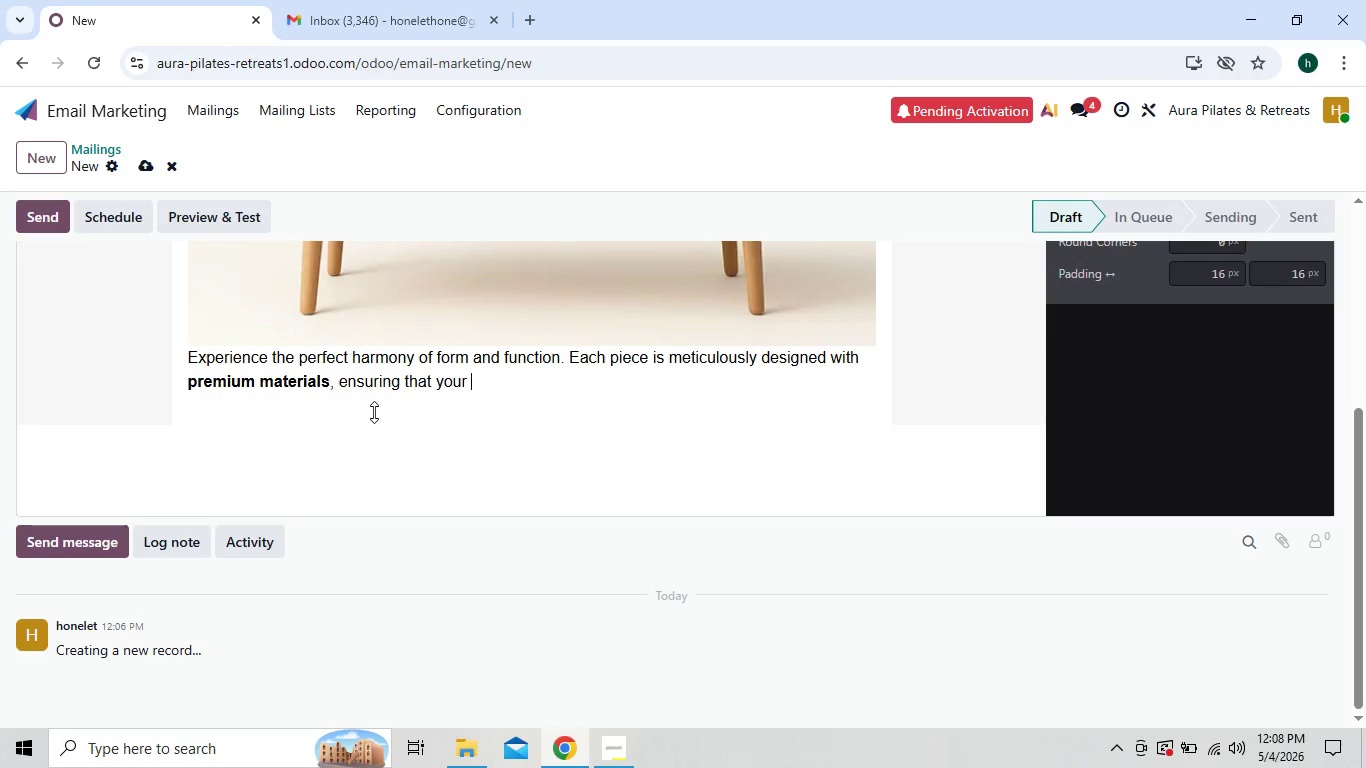 
key(Backspace)
 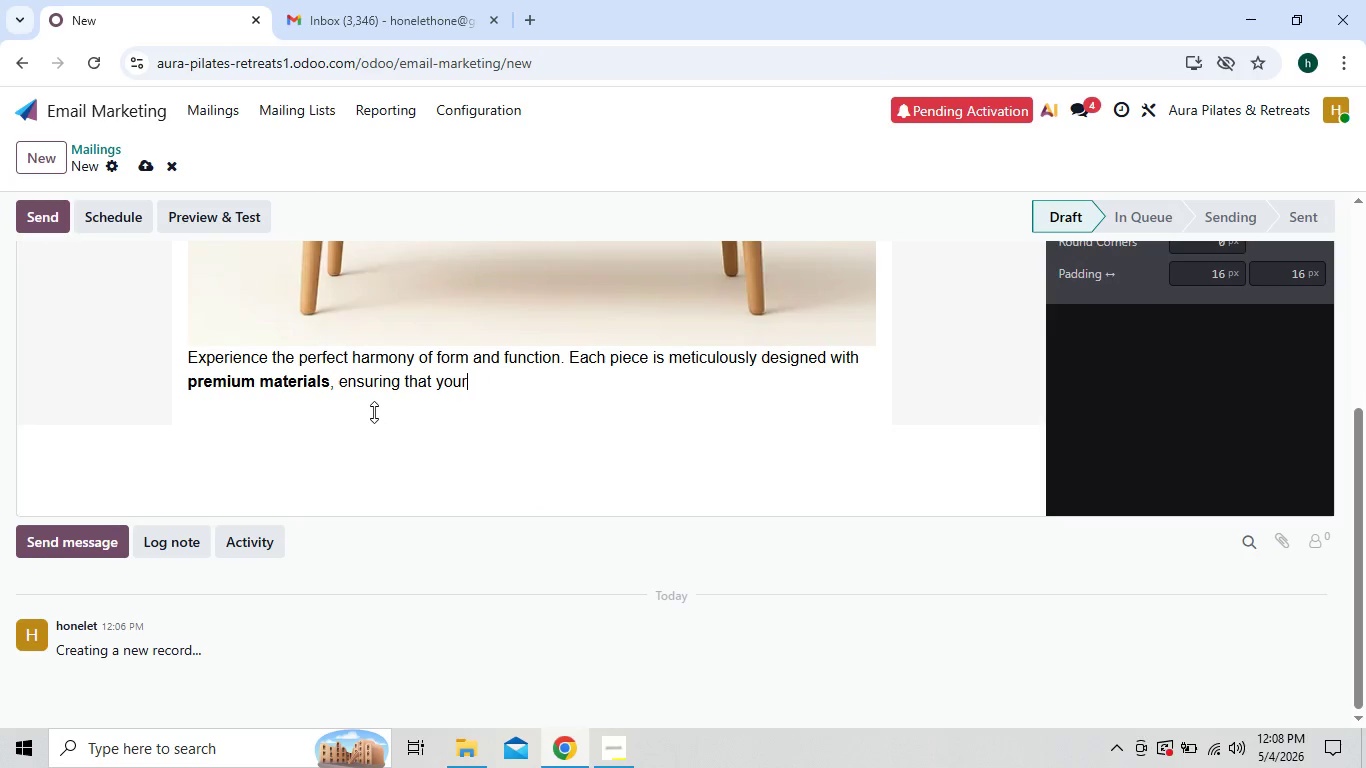 
key(Backspace)
 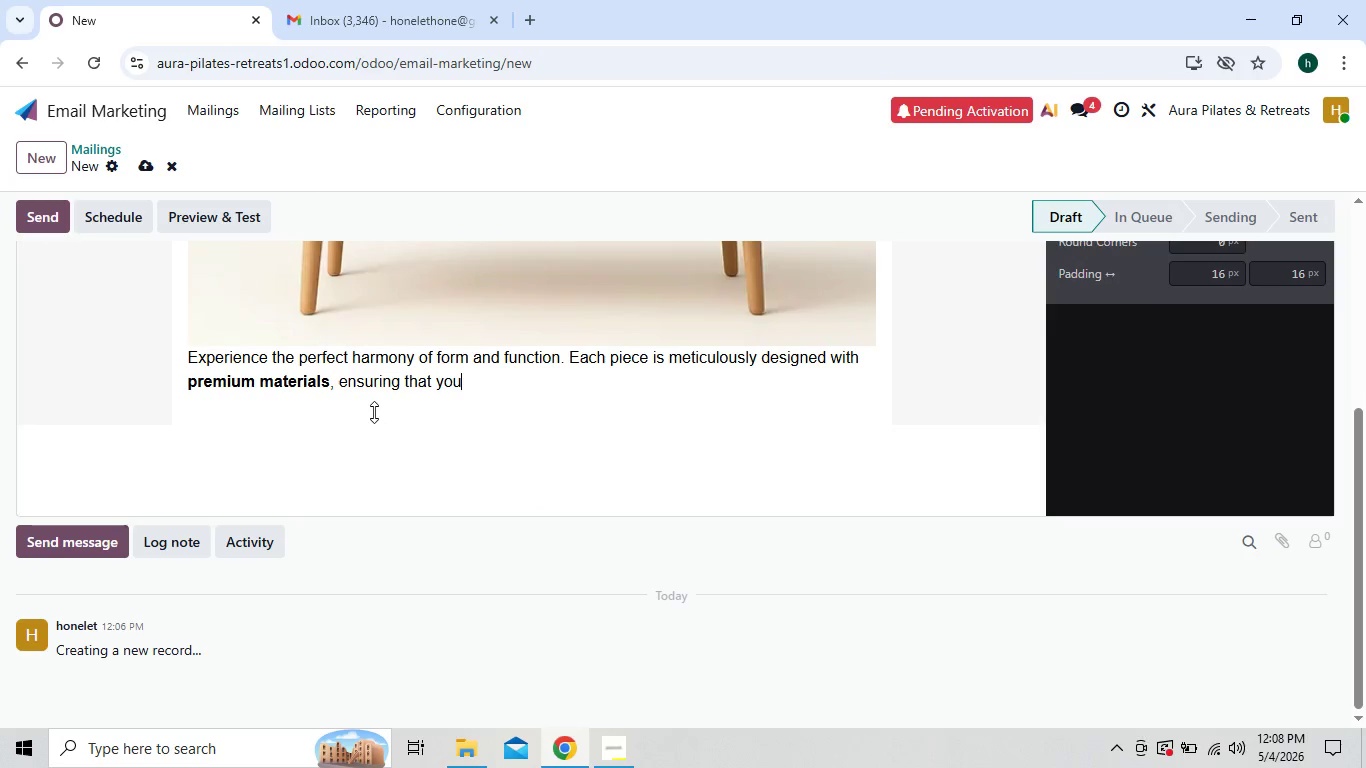 
key(Backspace)
 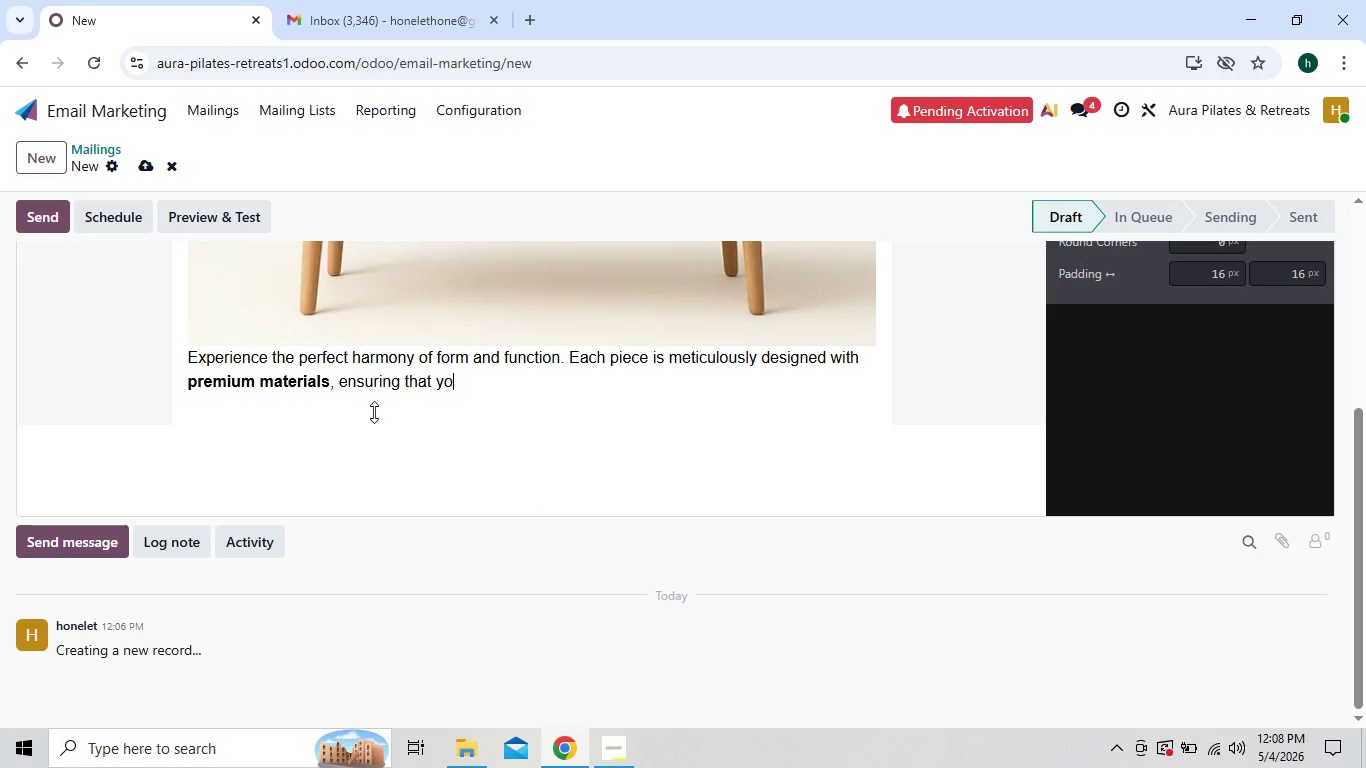 
key(Backspace)
 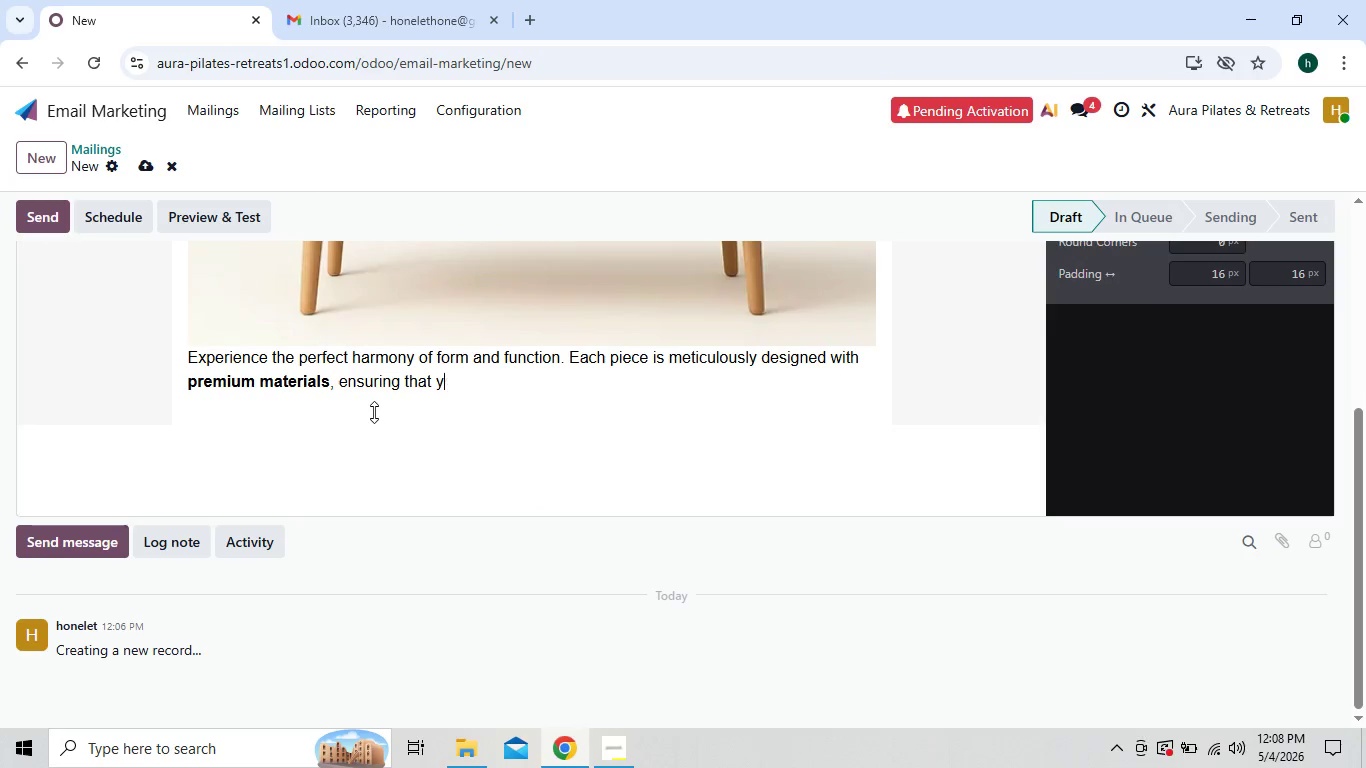 
key(Backspace)
 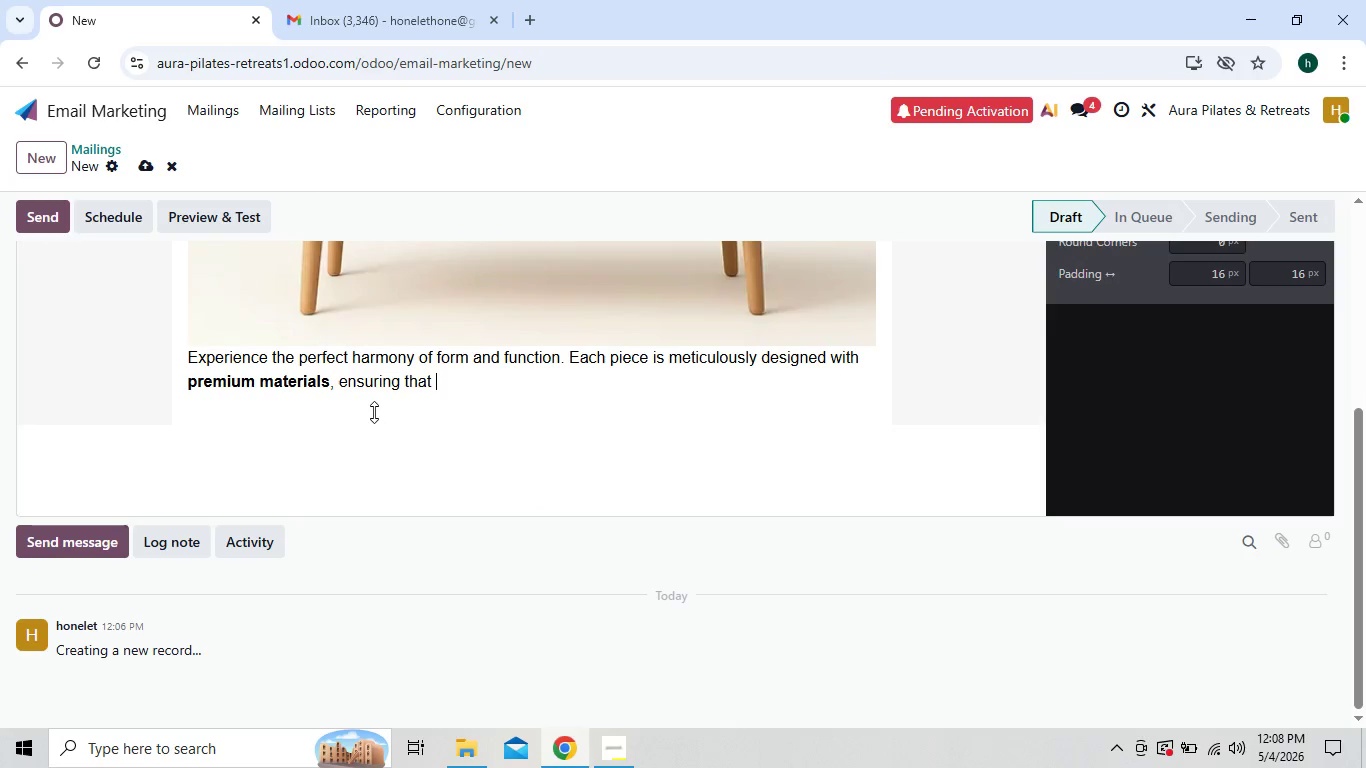 
key(Backspace)
 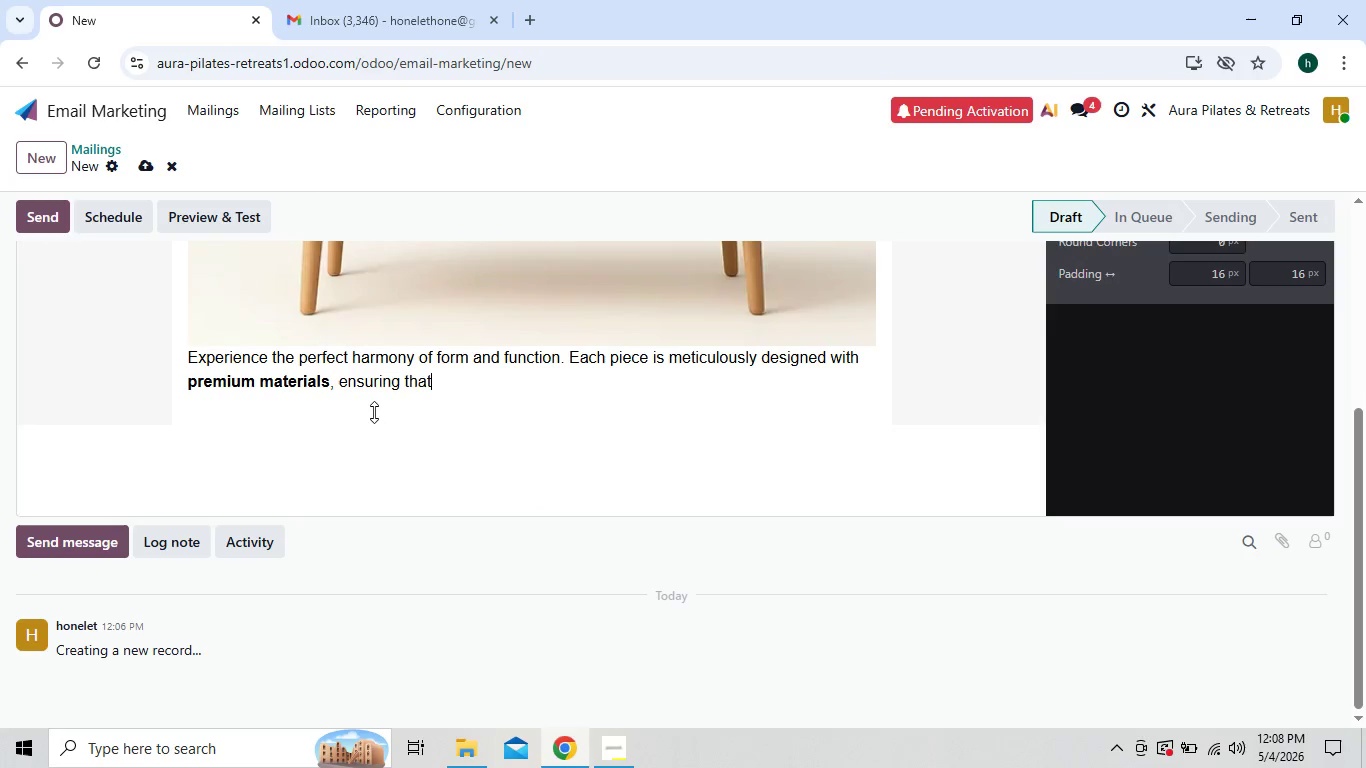 
key(Backspace)
 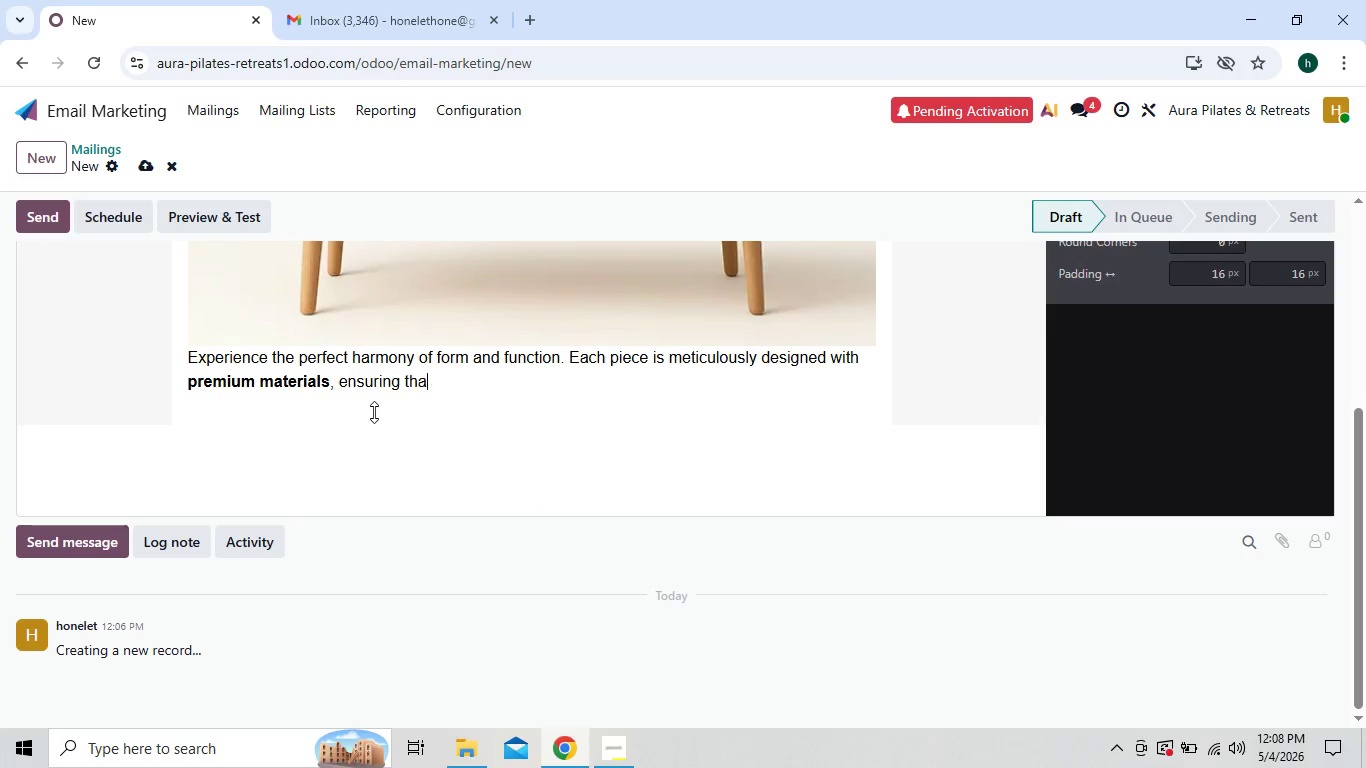 
key(Backspace)
 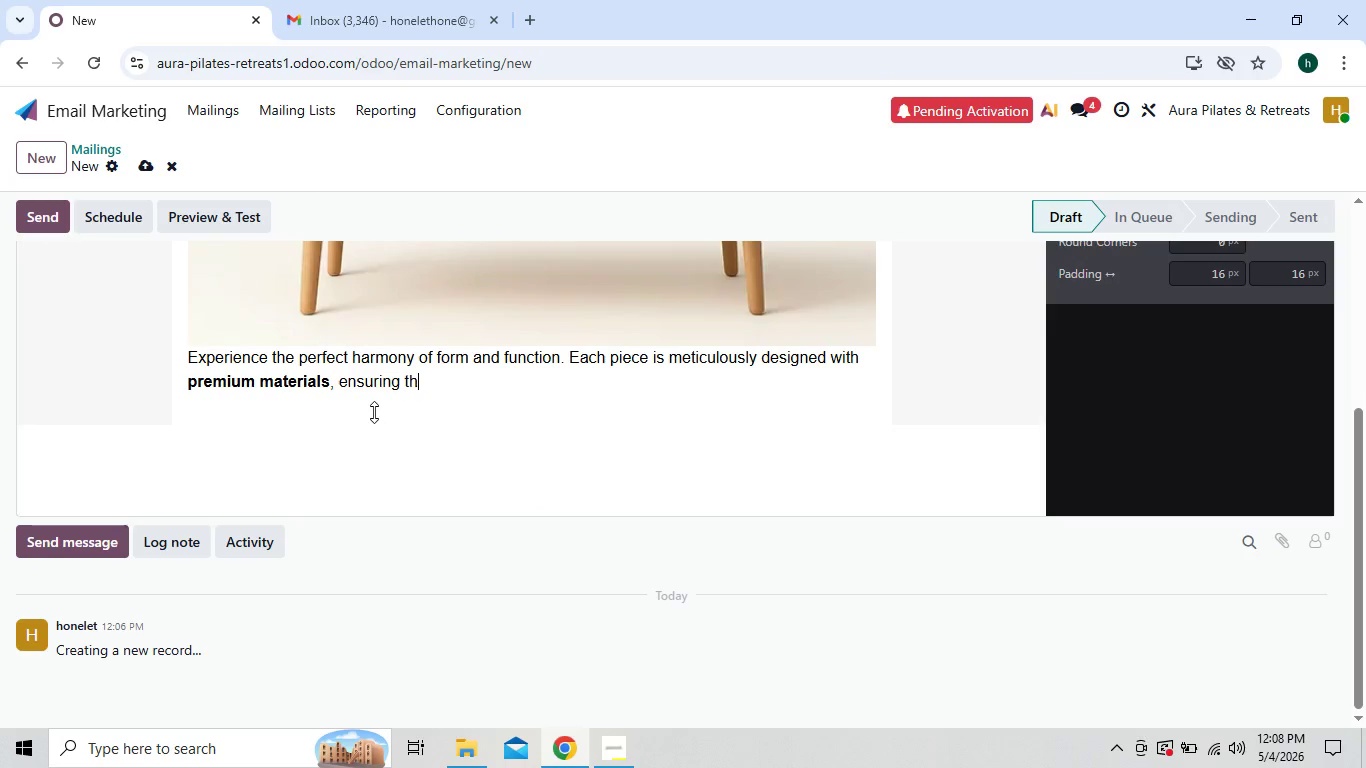 
key(Backspace)
 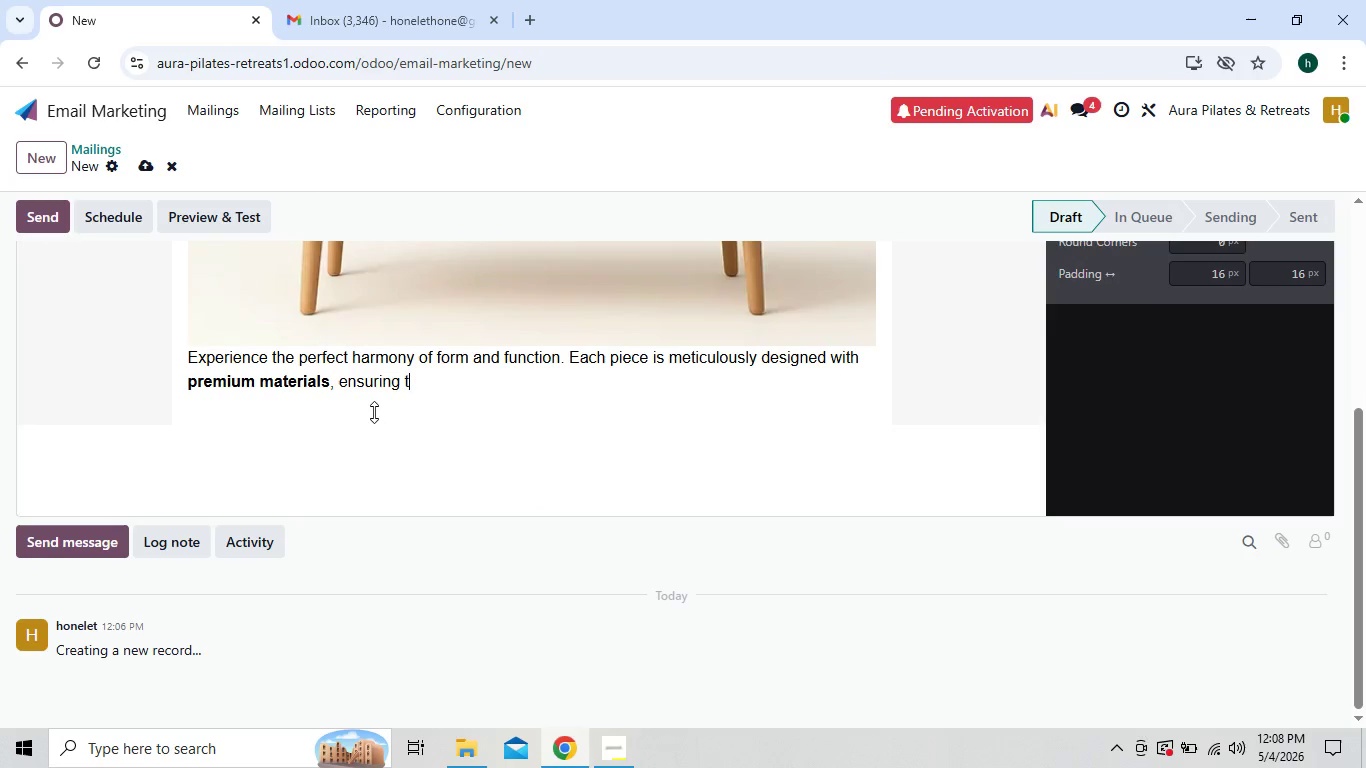 
key(Backspace)
 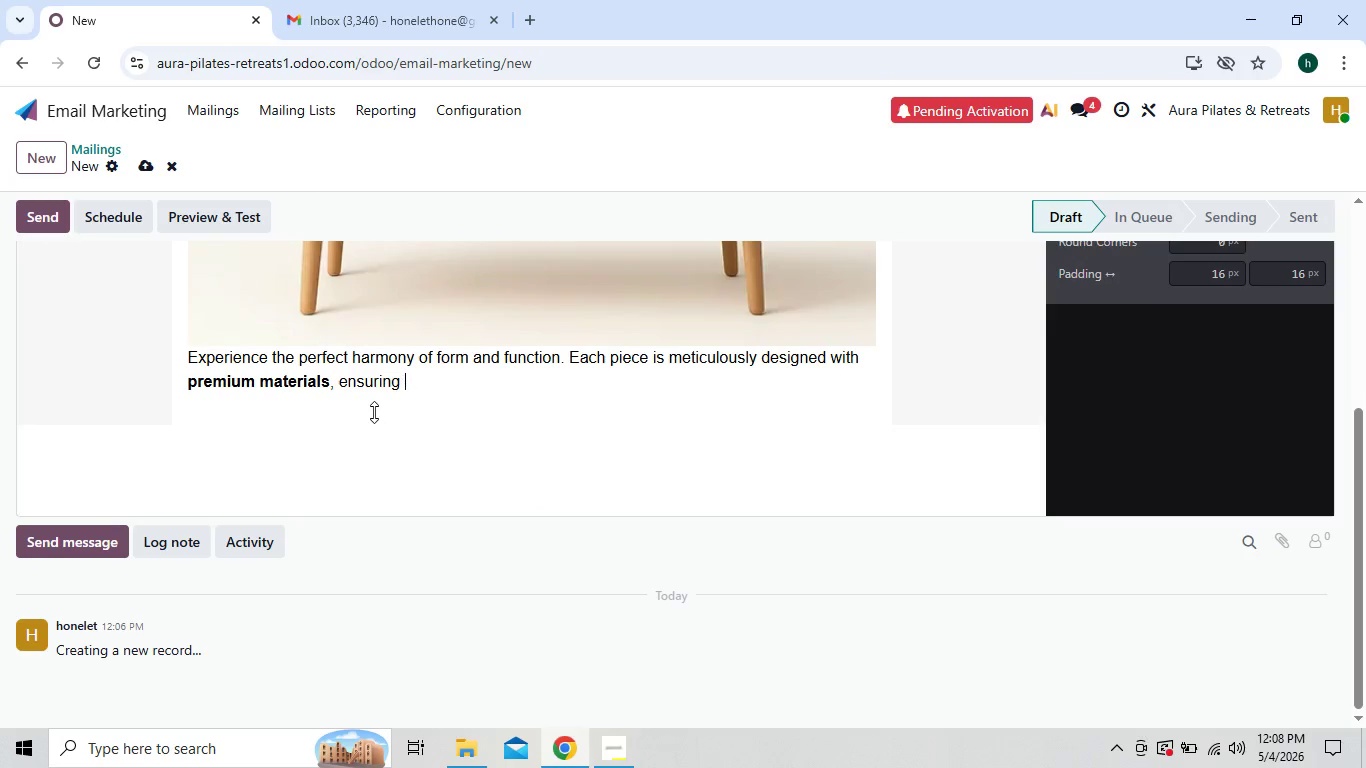 
key(Backspace)
 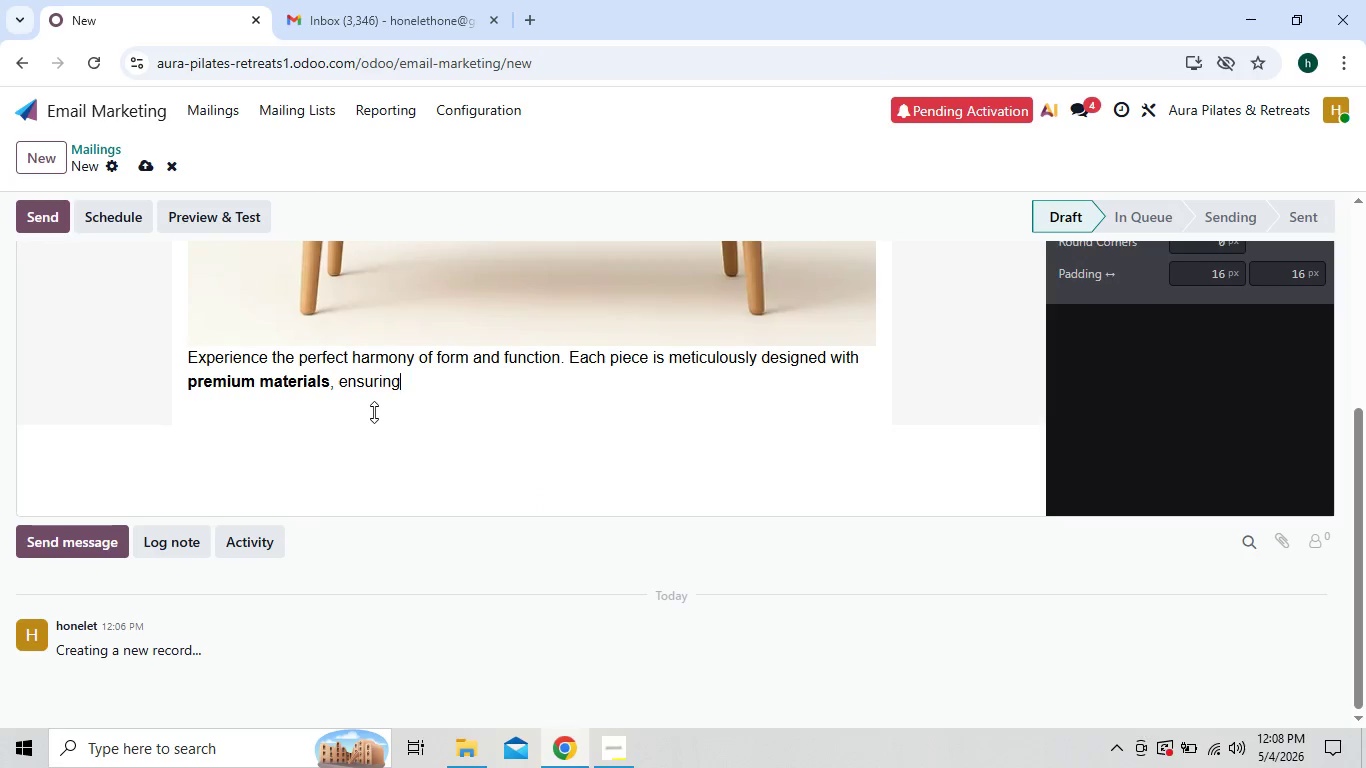 
key(Backspace)
 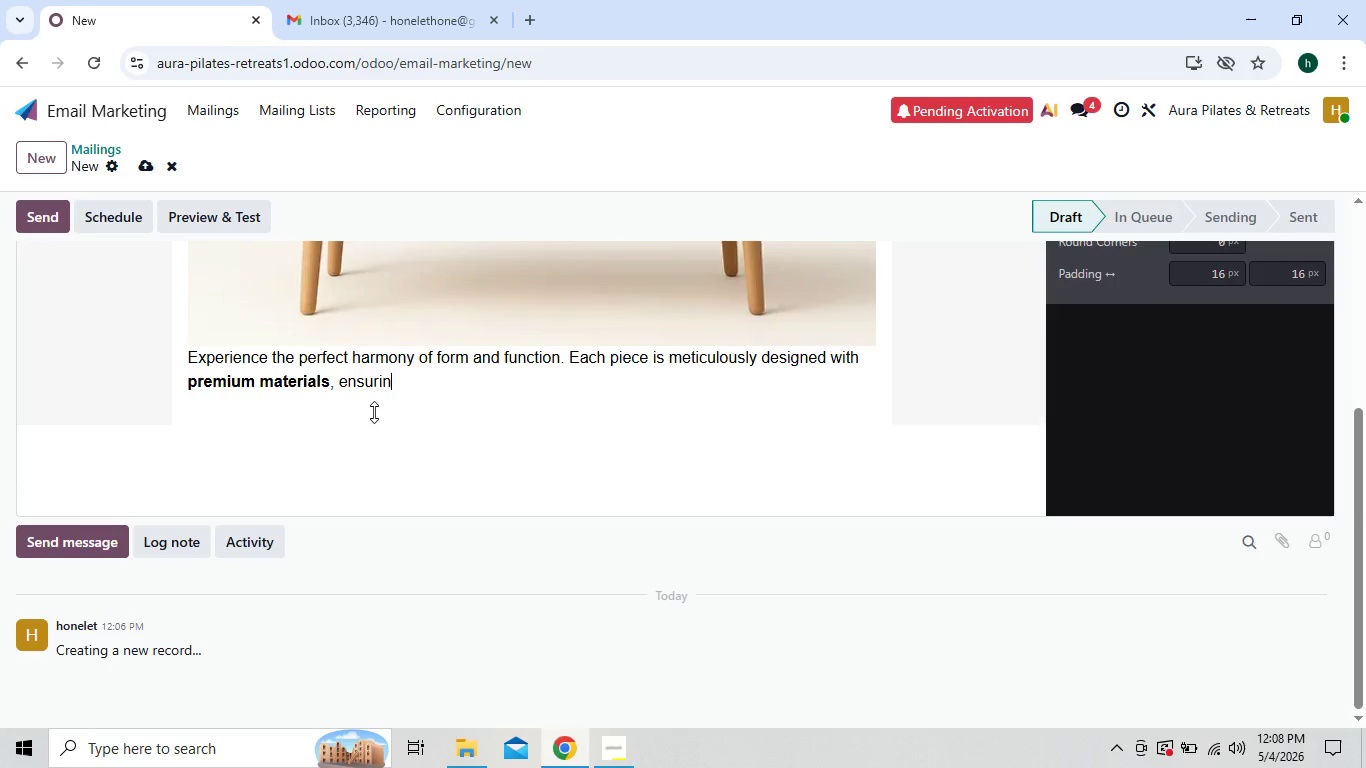 
key(Backspace)
 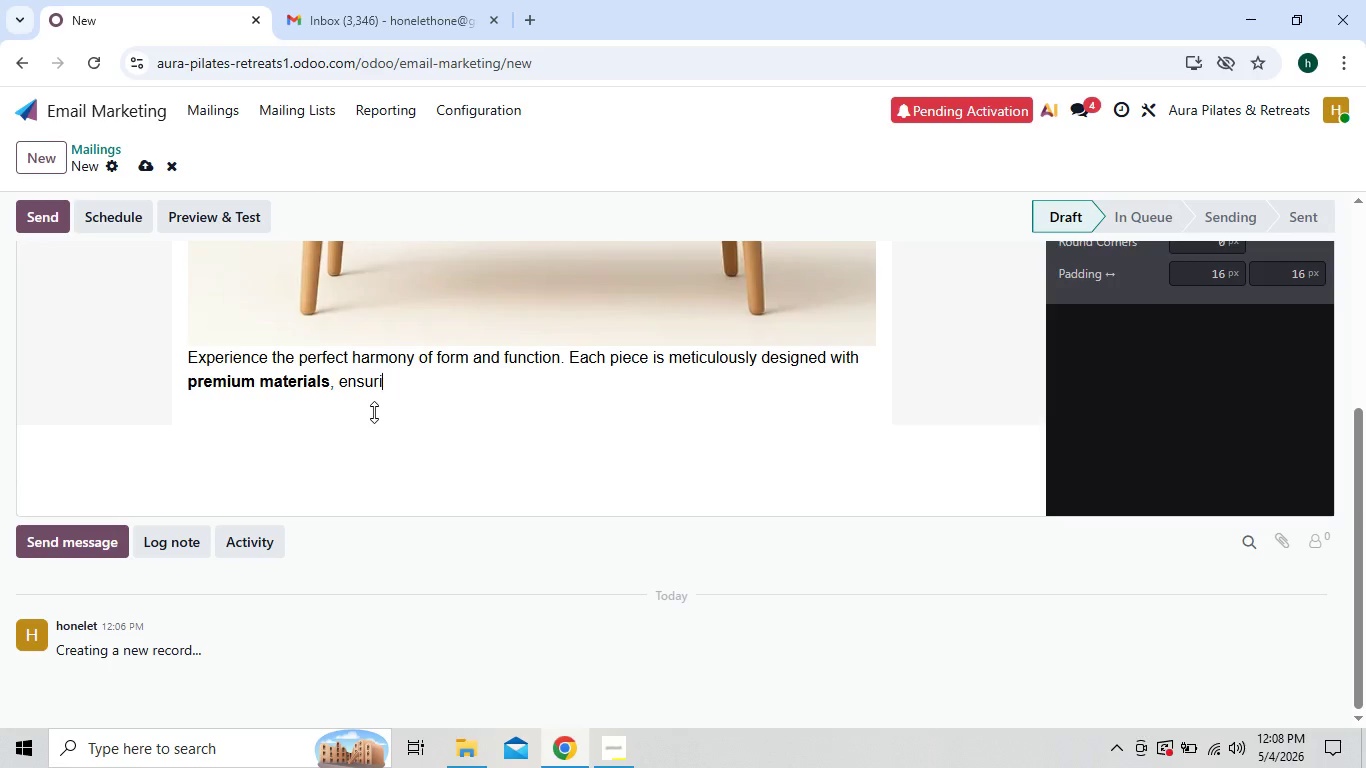 
key(Backspace)
 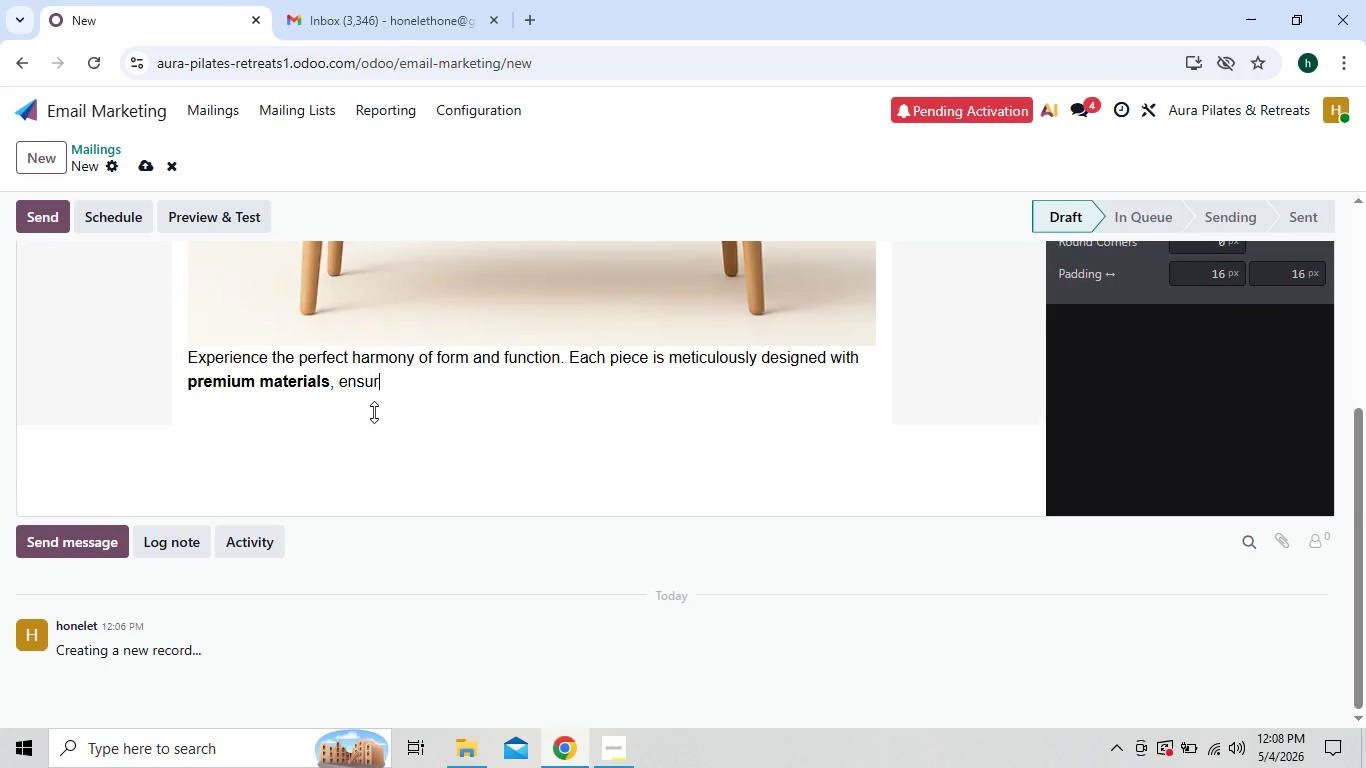 
key(Backspace)
 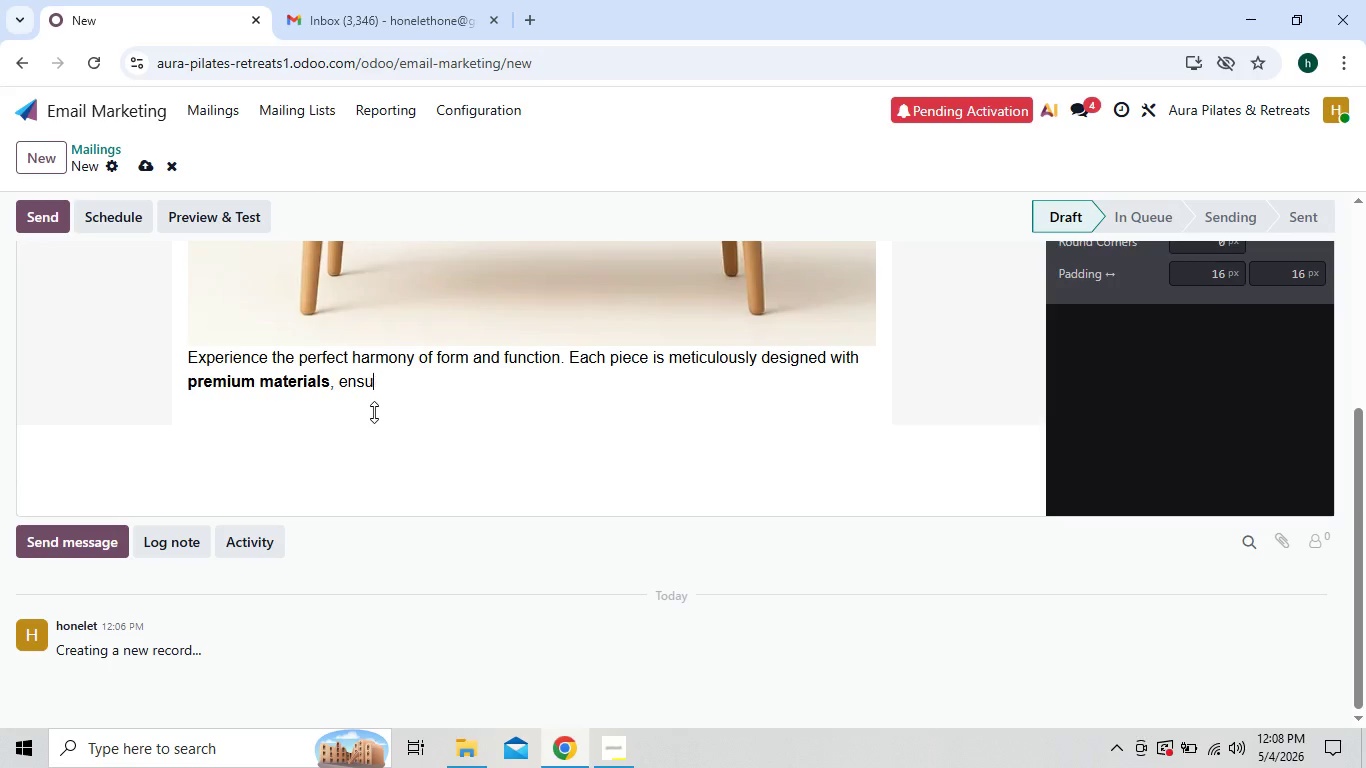 
key(Backspace)
 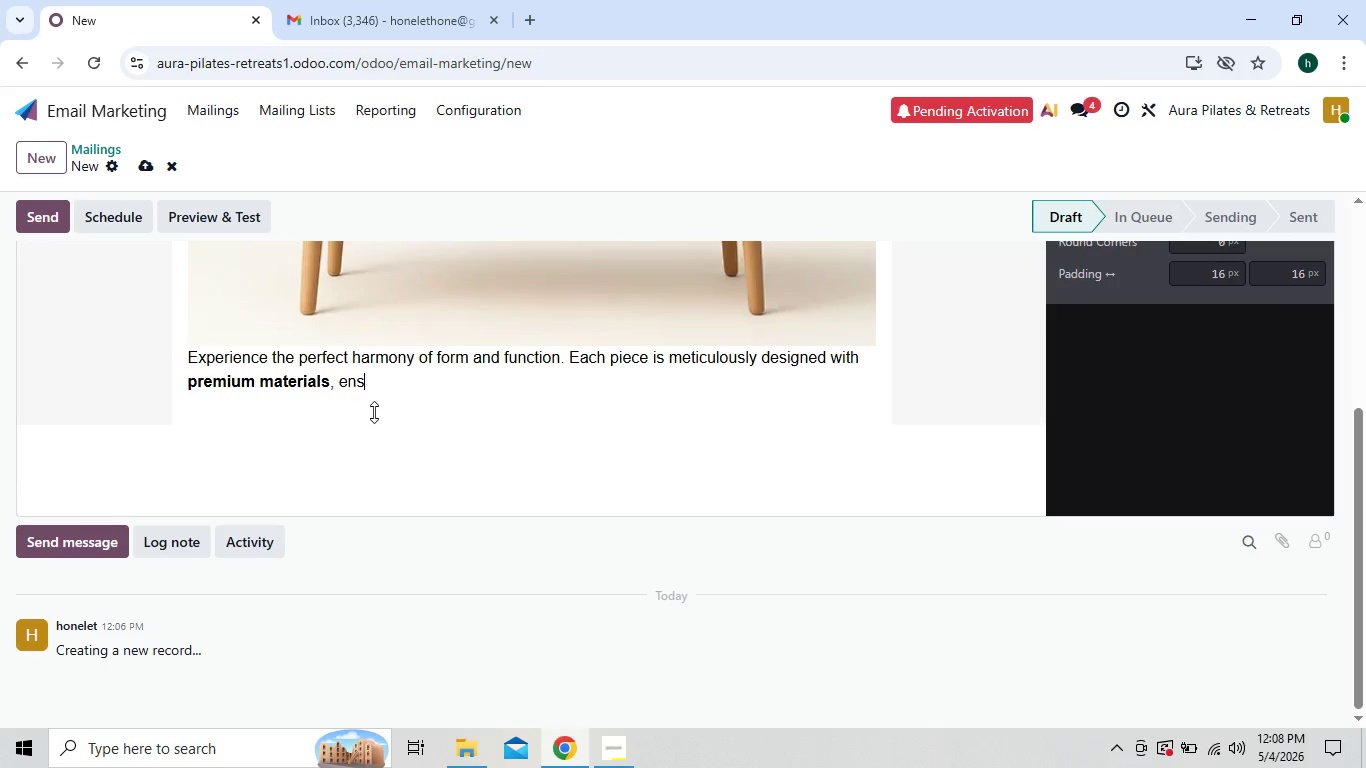 
key(Backspace)
 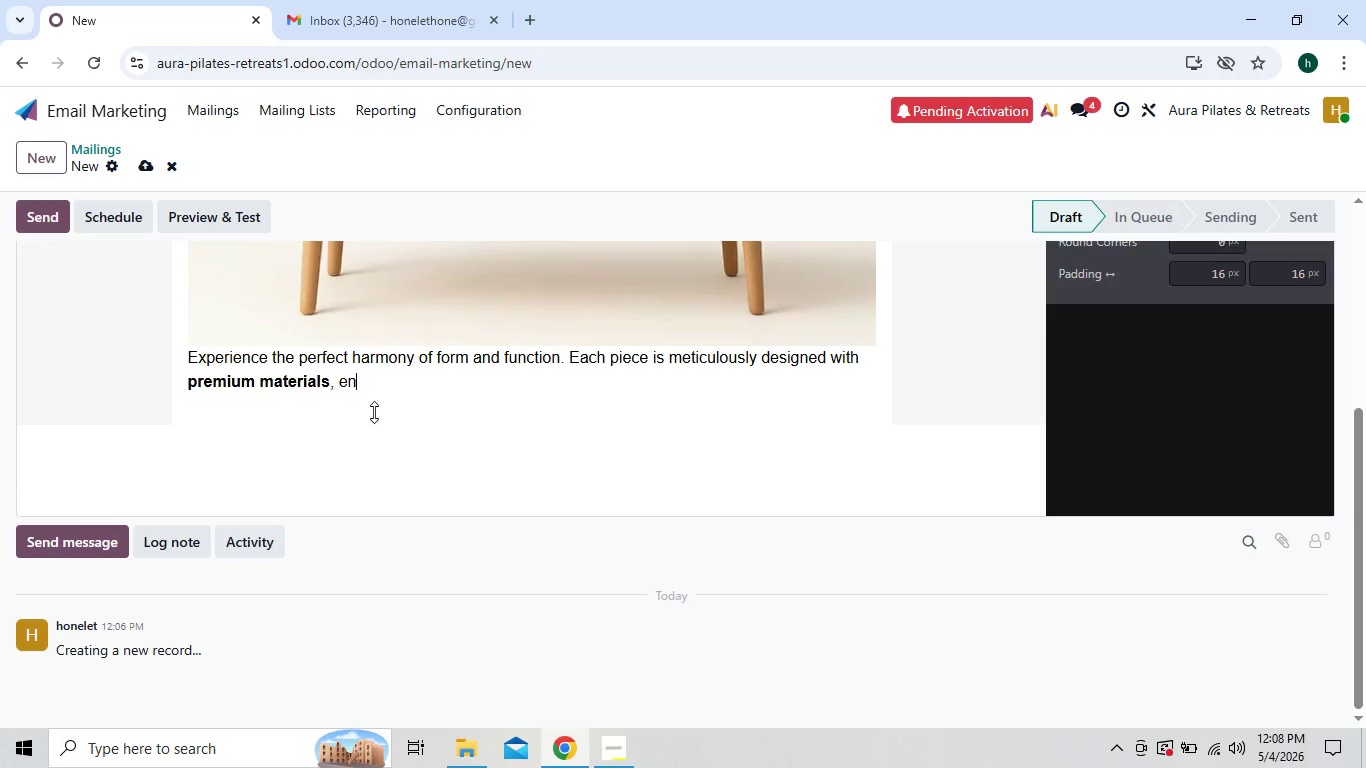 
key(Backspace)
 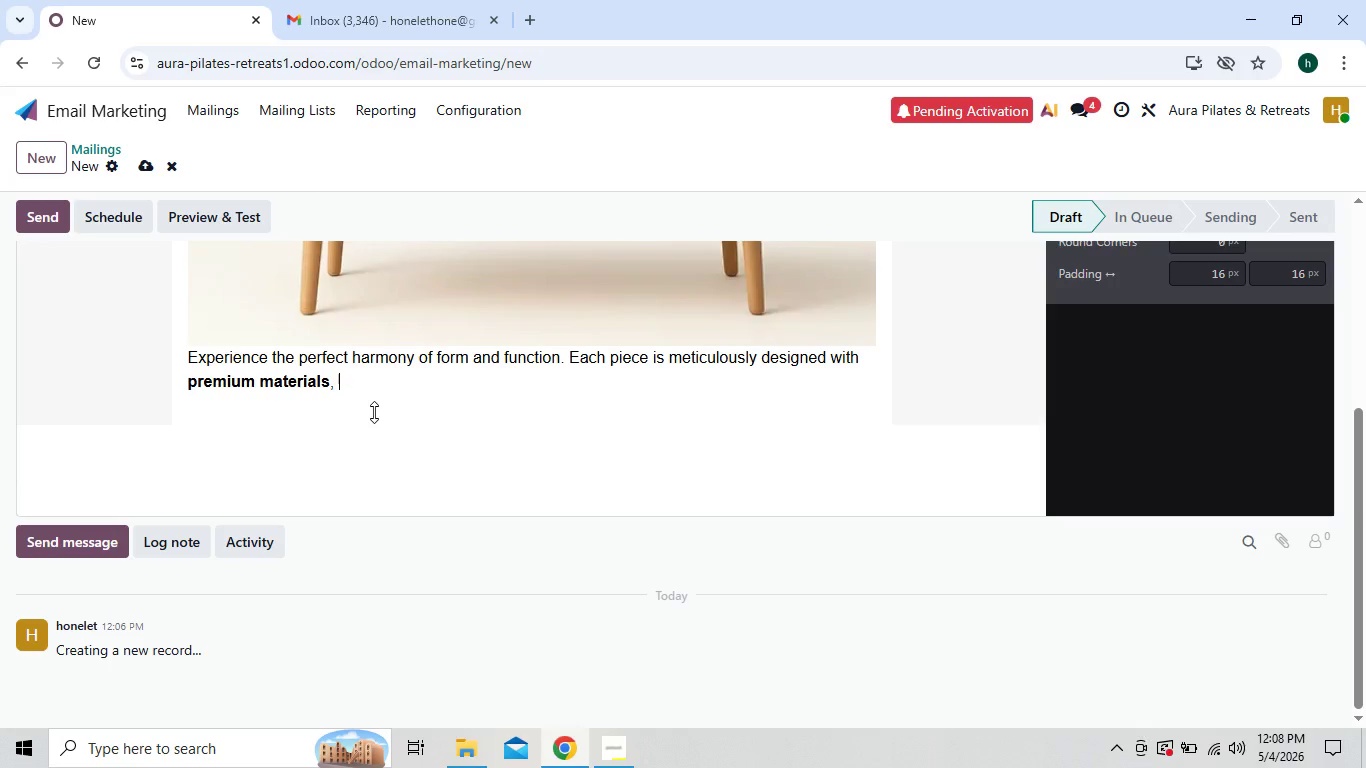 
key(Backspace)
 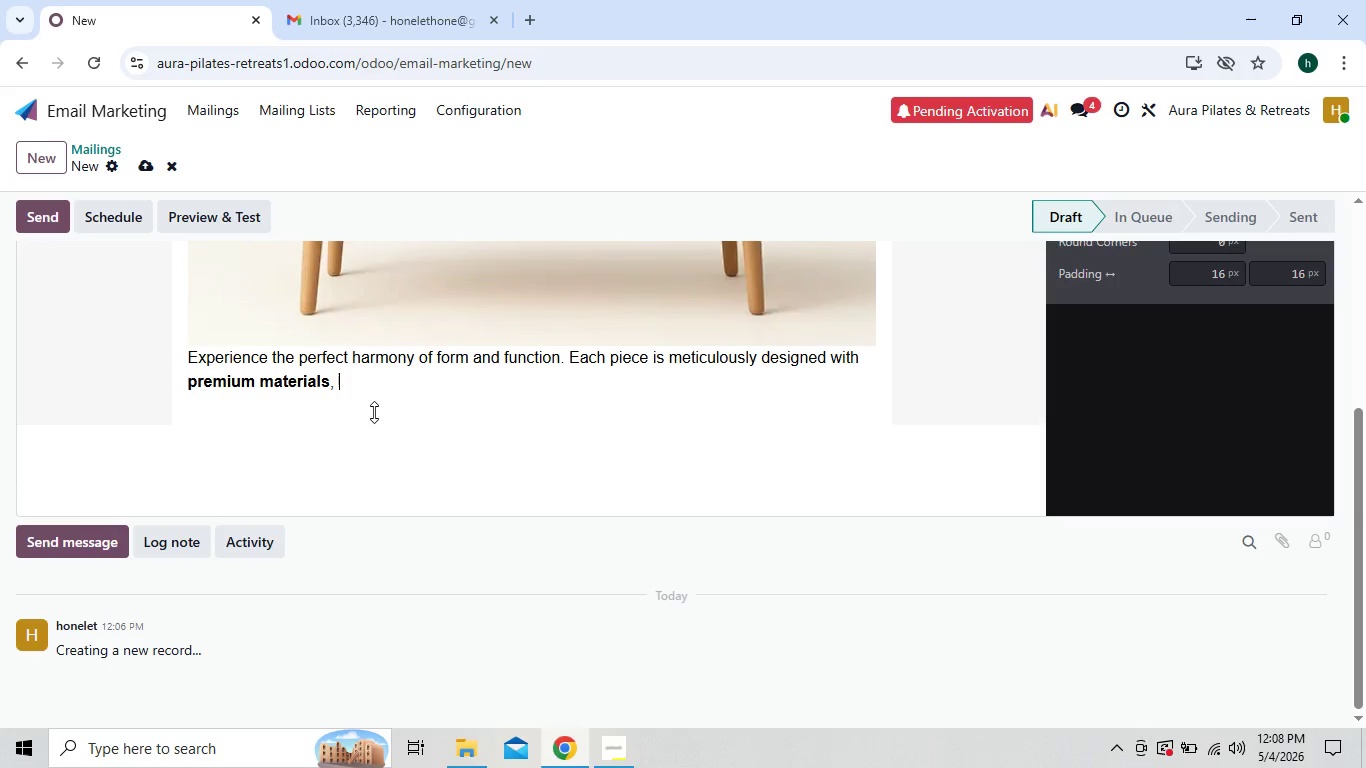 
key(Backspace)
 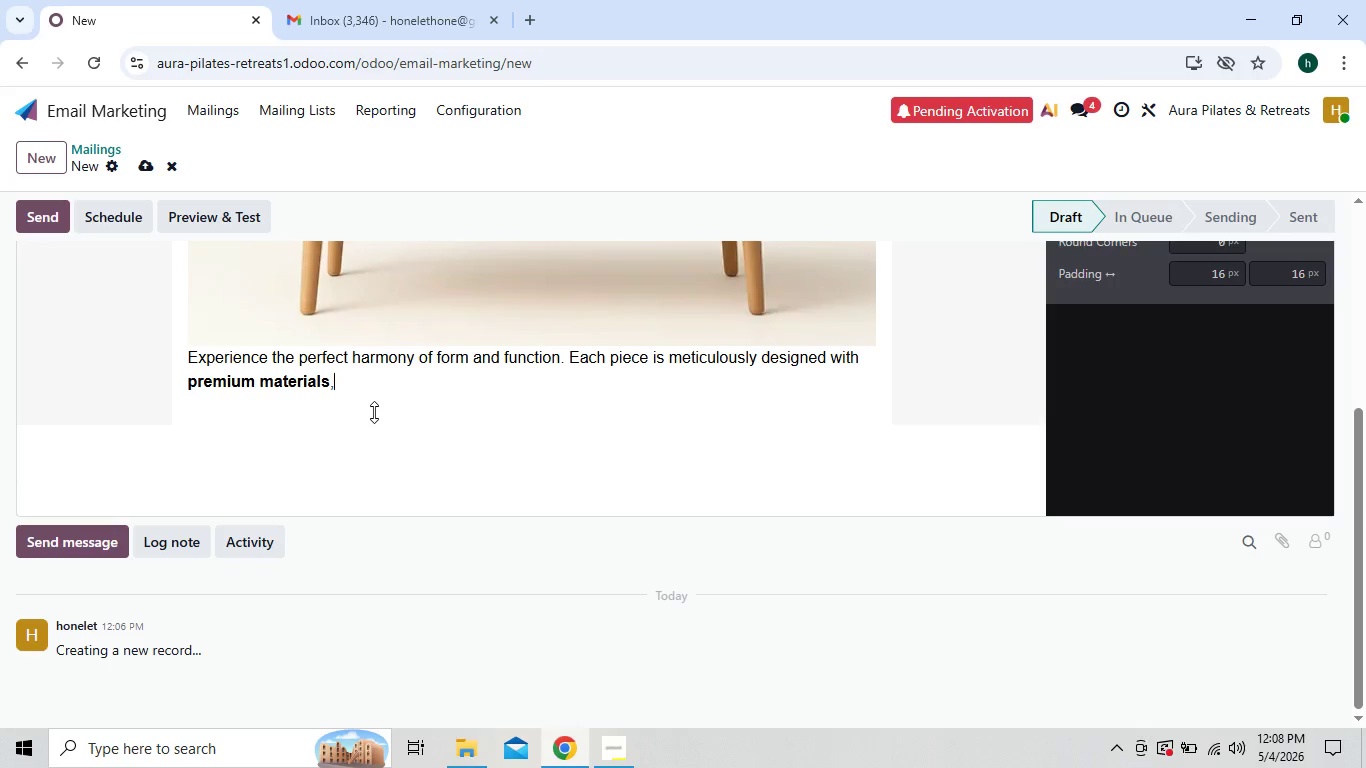 
key(Backspace)
 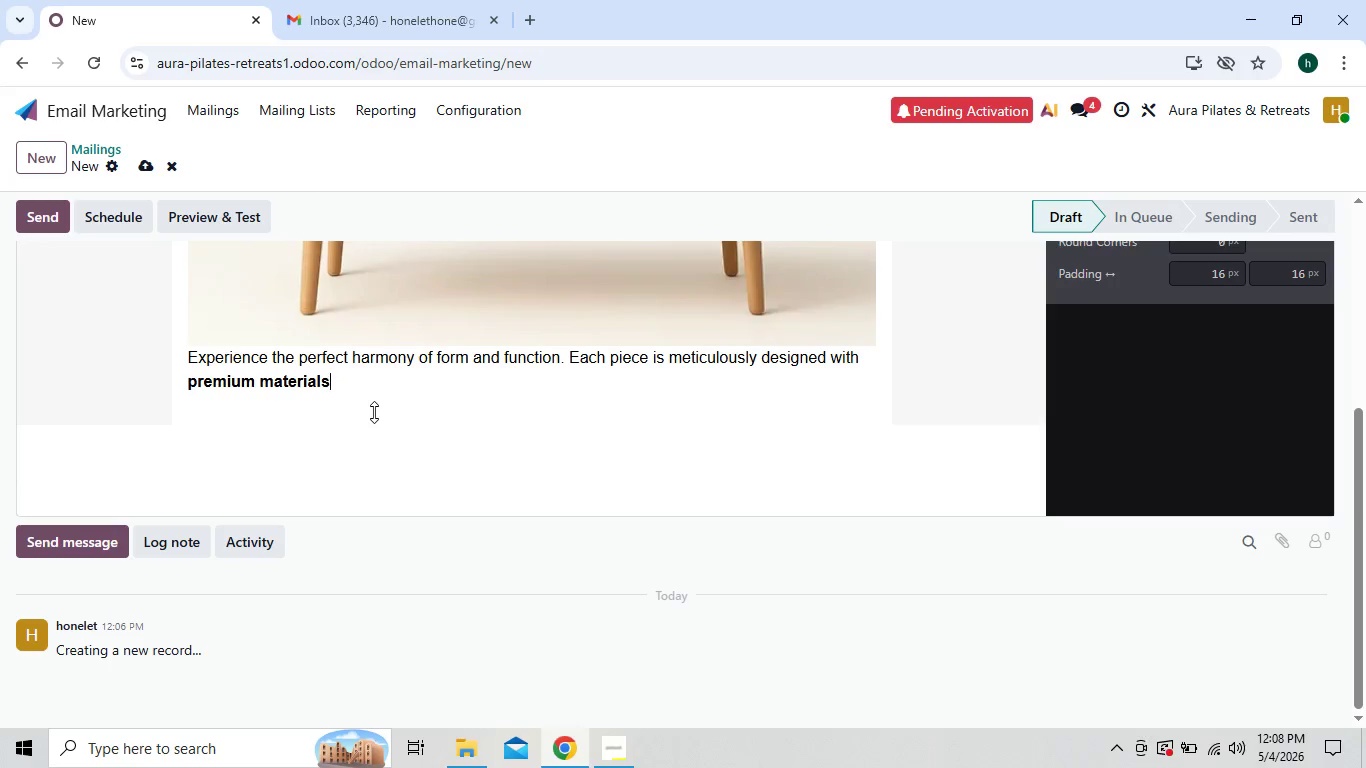 
key(Backspace)
 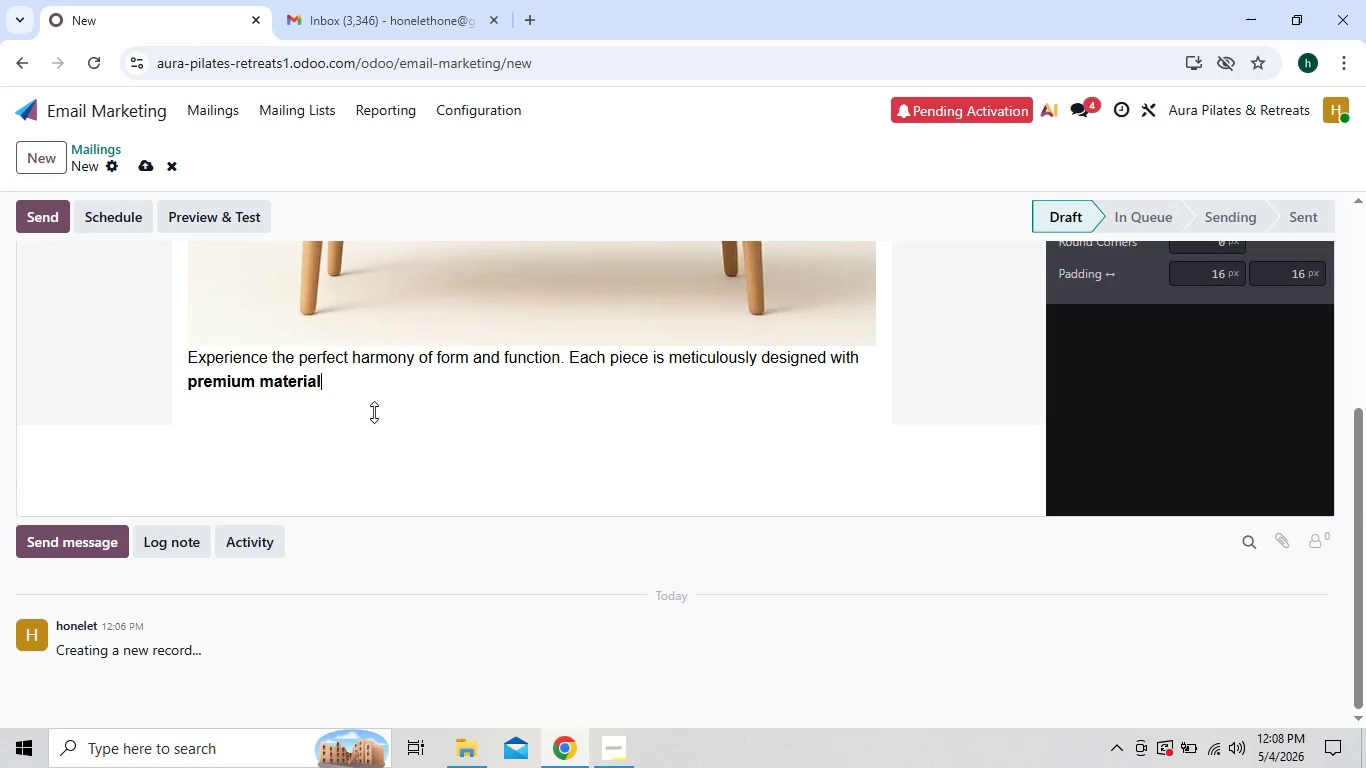 
key(Backspace)
 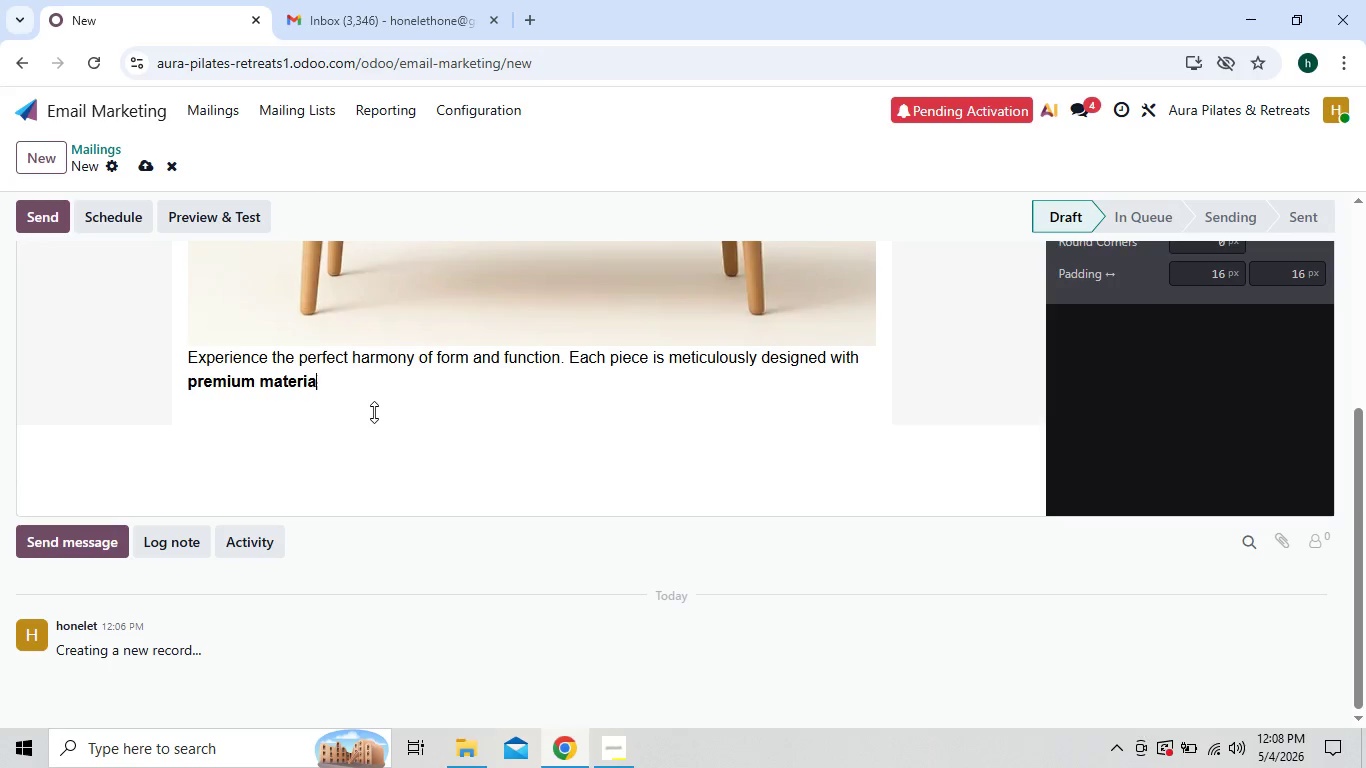 
key(Backspace)
 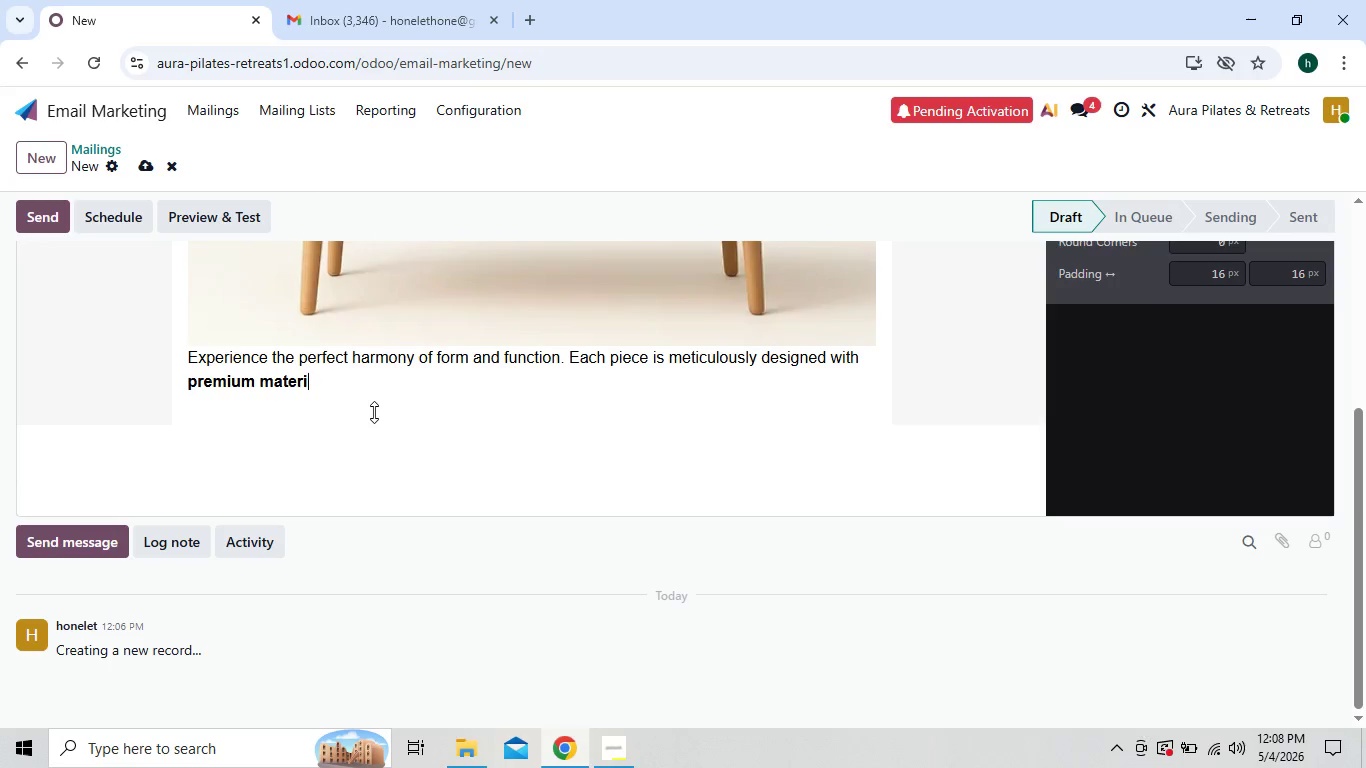 
key(Backspace)
 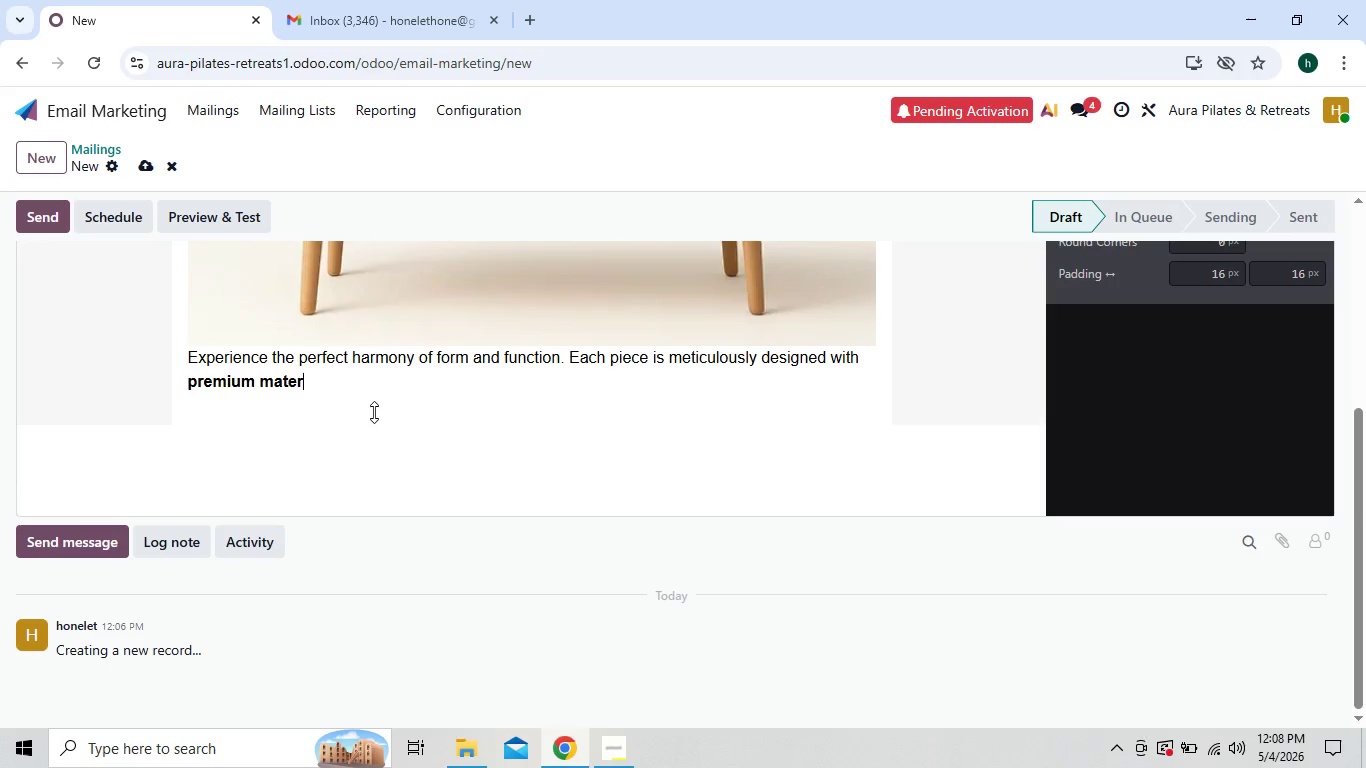 
key(Backspace)
 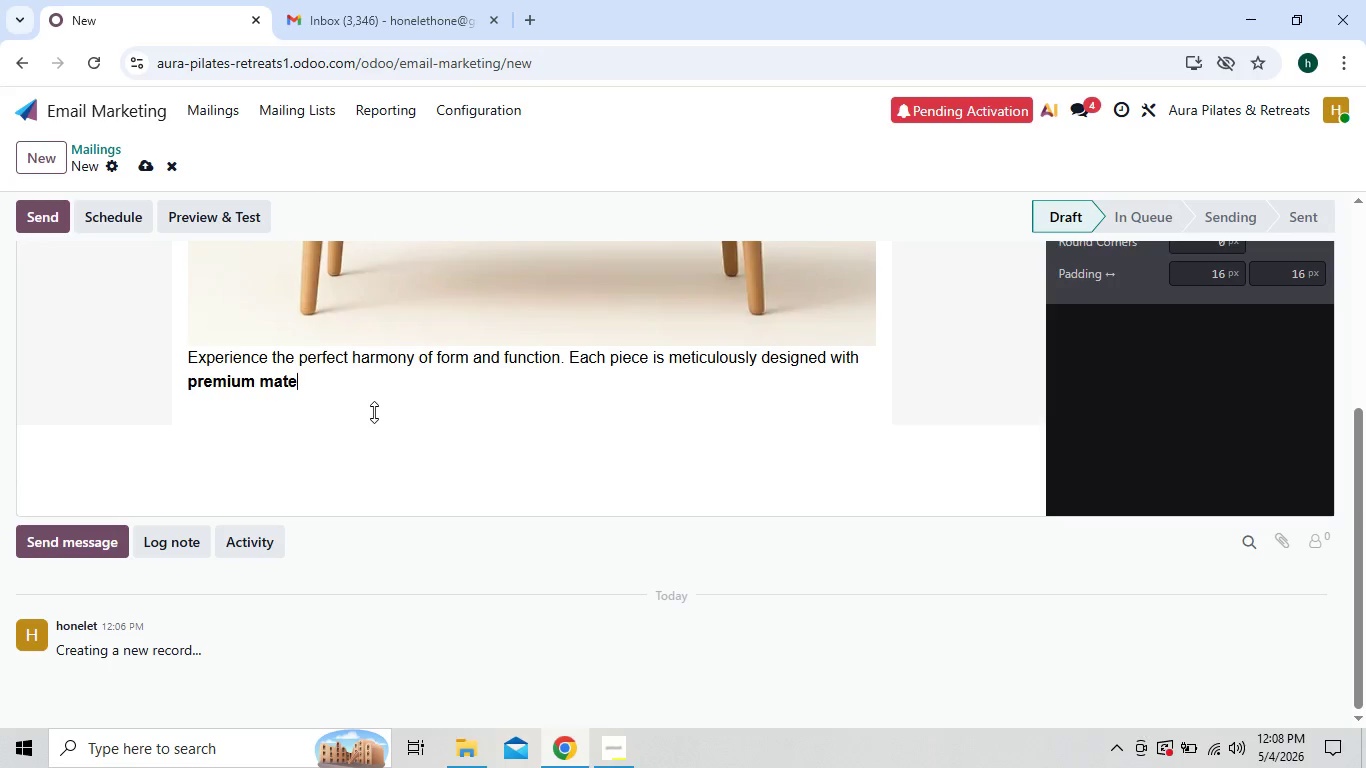 
hold_key(key=Backspace, duration=0.83)
 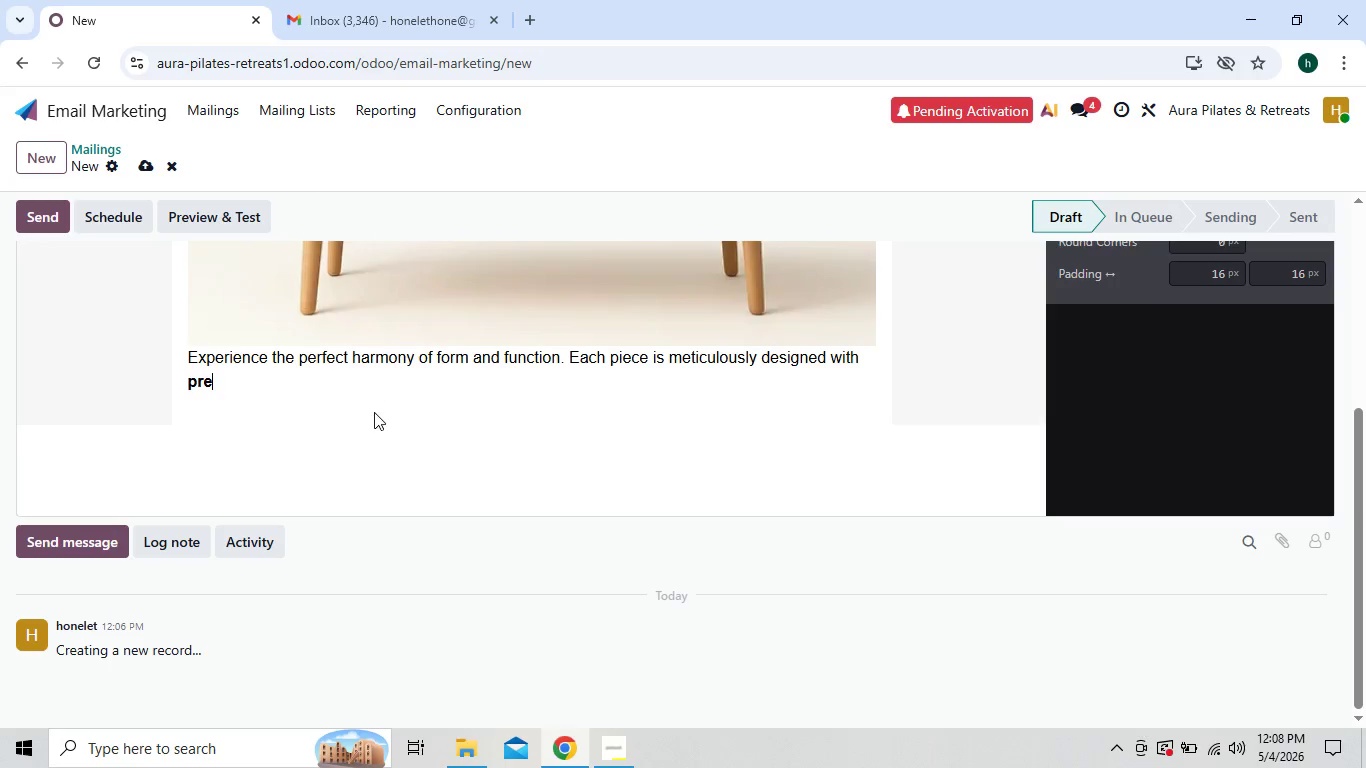 
key(Backspace)
 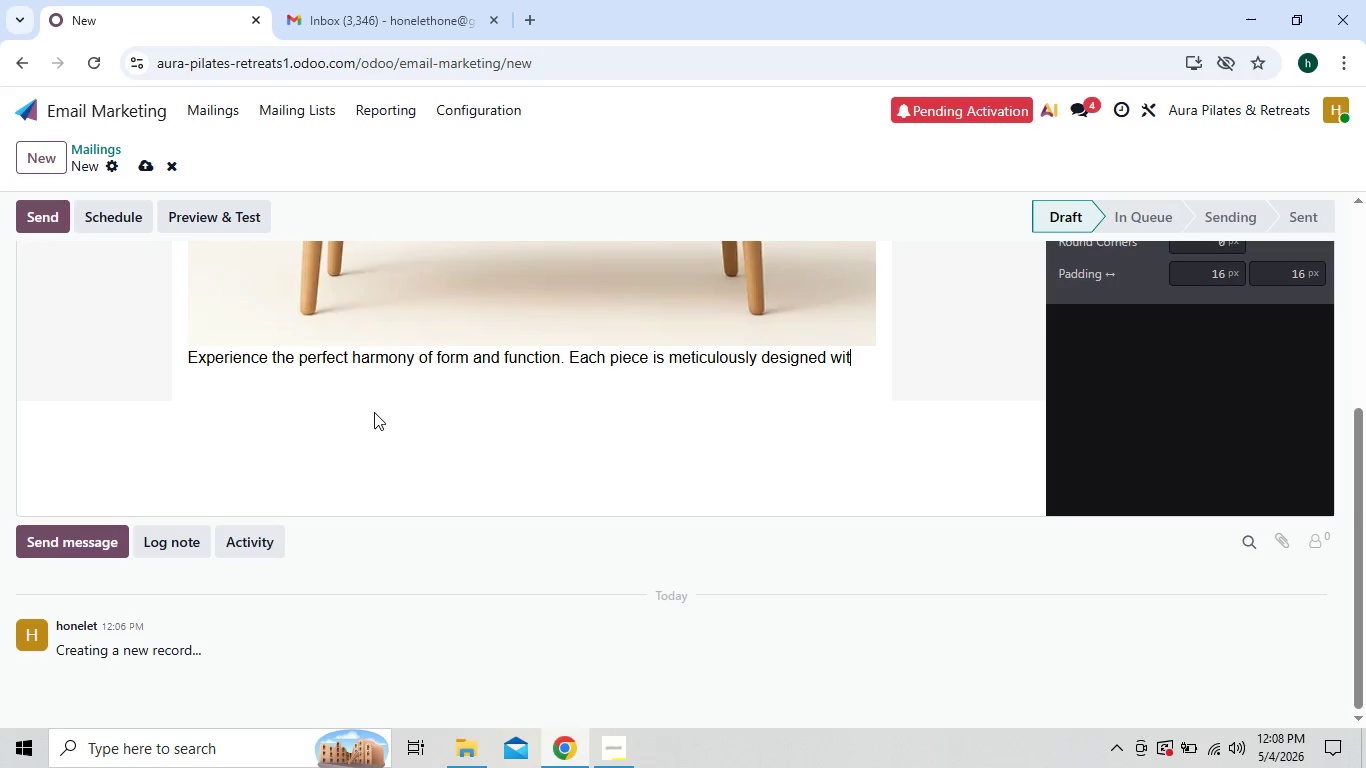 
key(Backspace)
 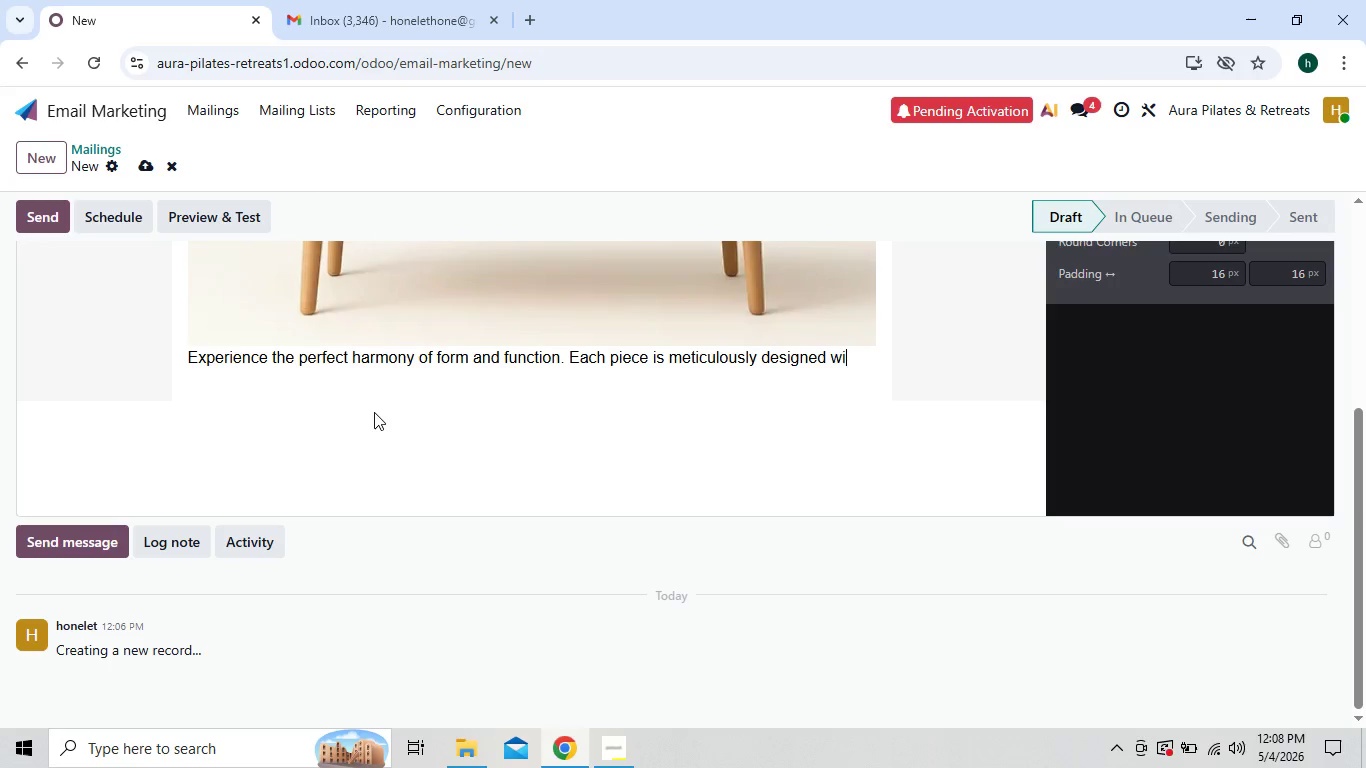 
key(Backspace)
 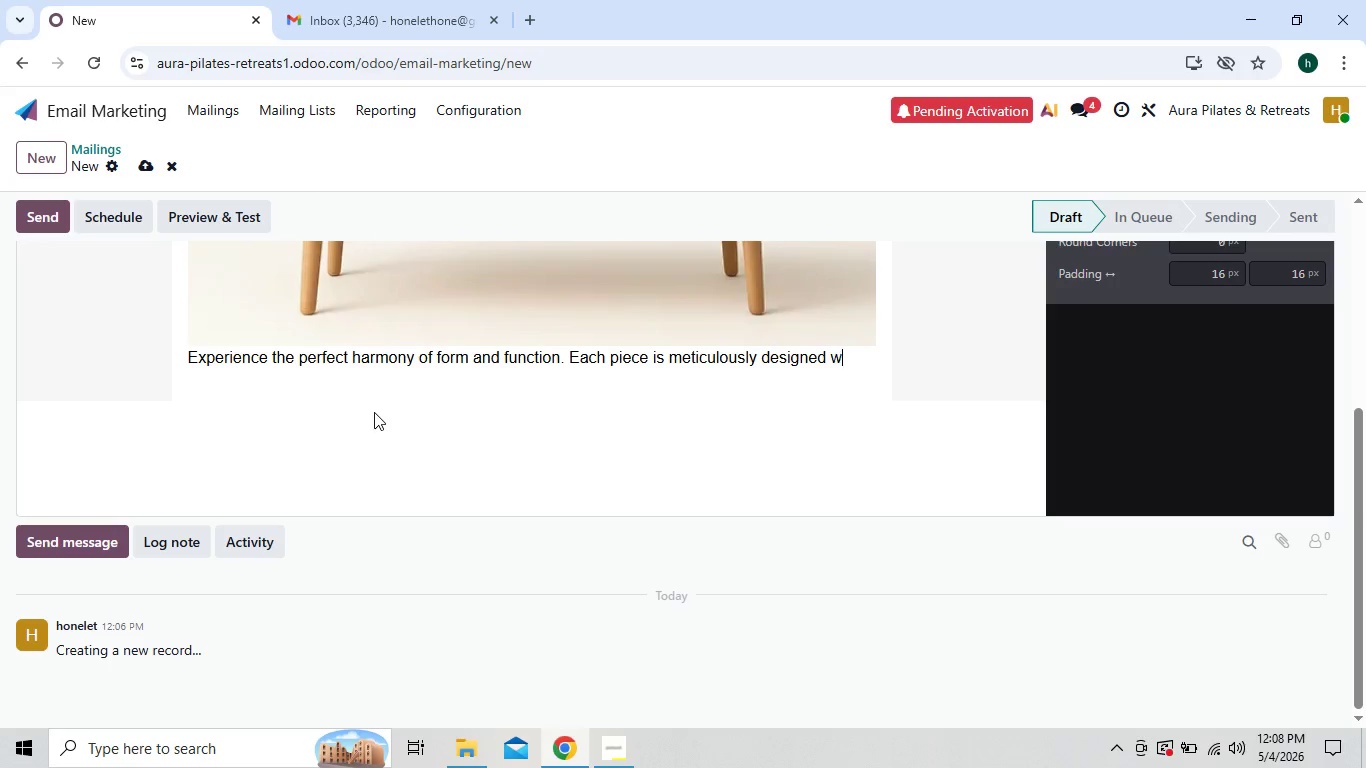 
key(Backspace)
 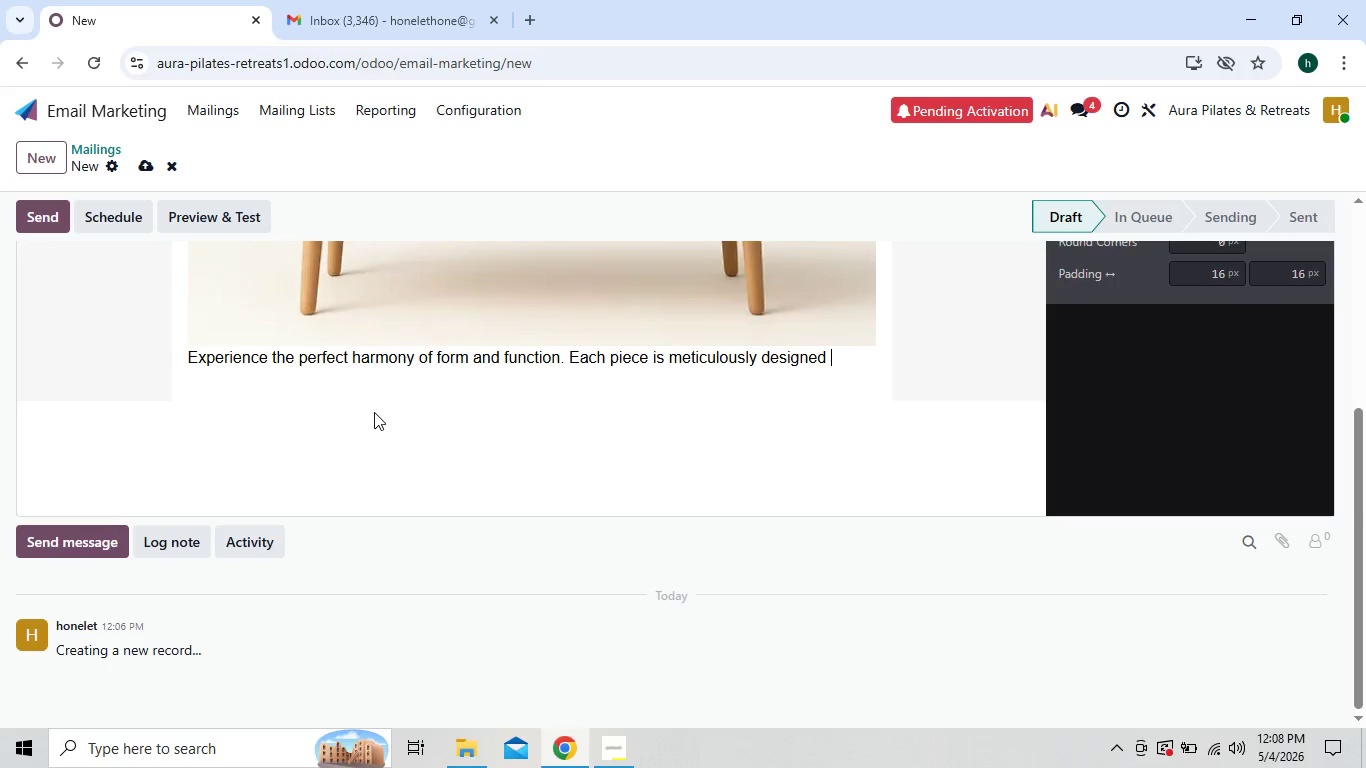 
hold_key(key=Backspace, duration=1.0)
 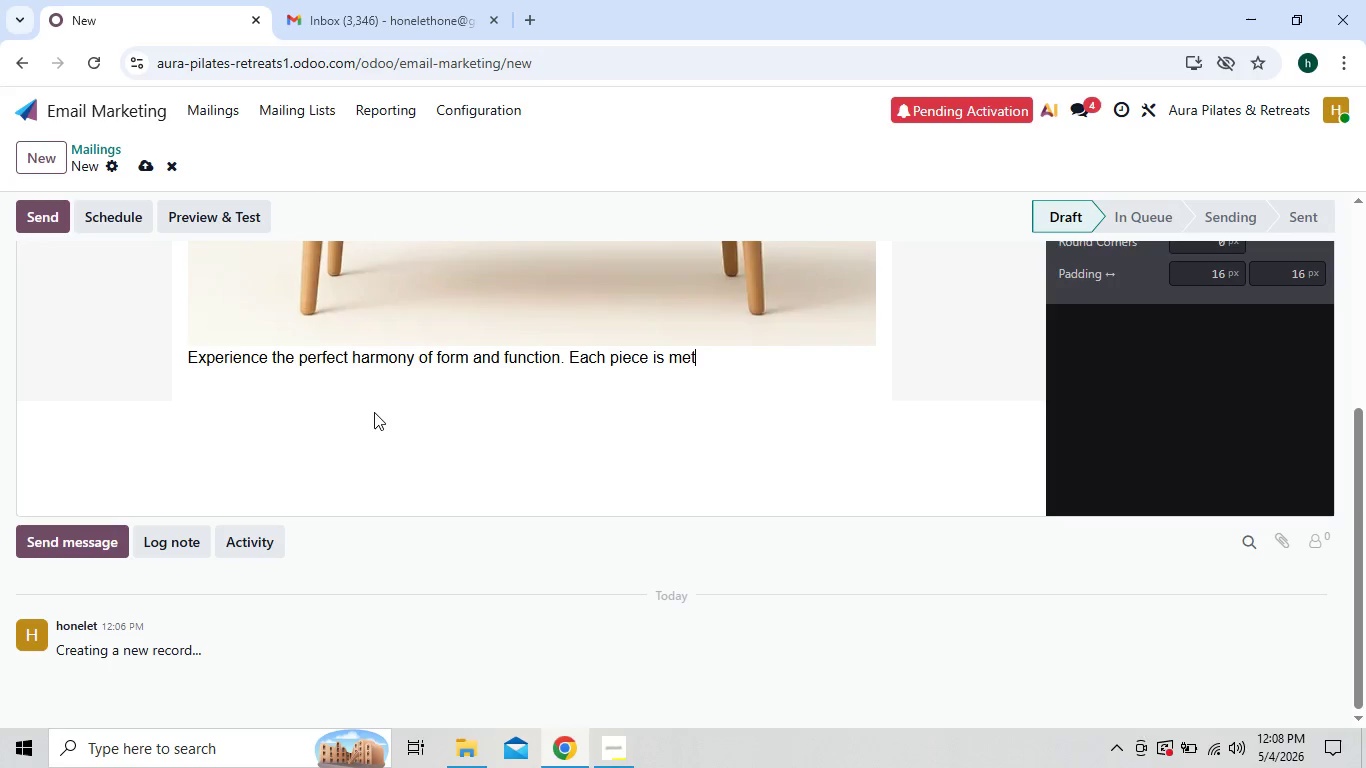 
key(Backspace)
 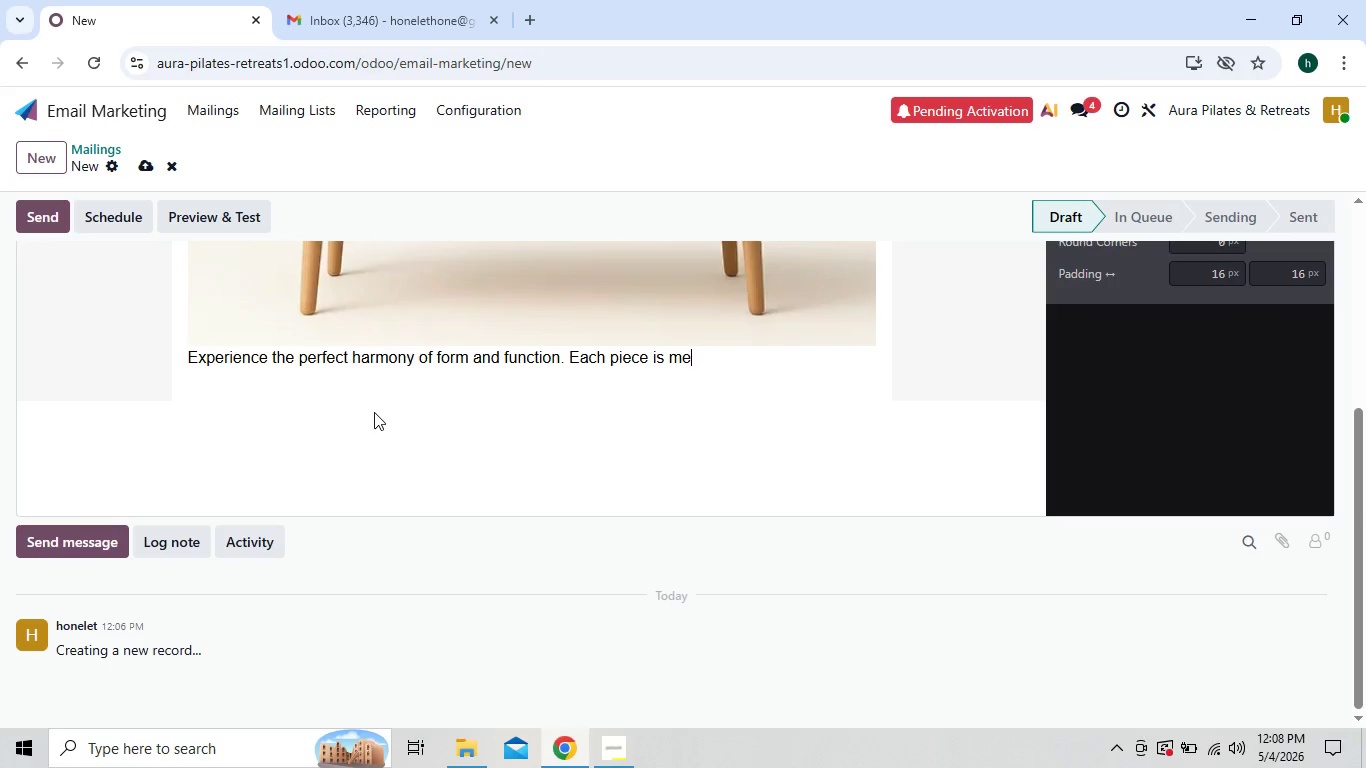 
key(Backspace)
 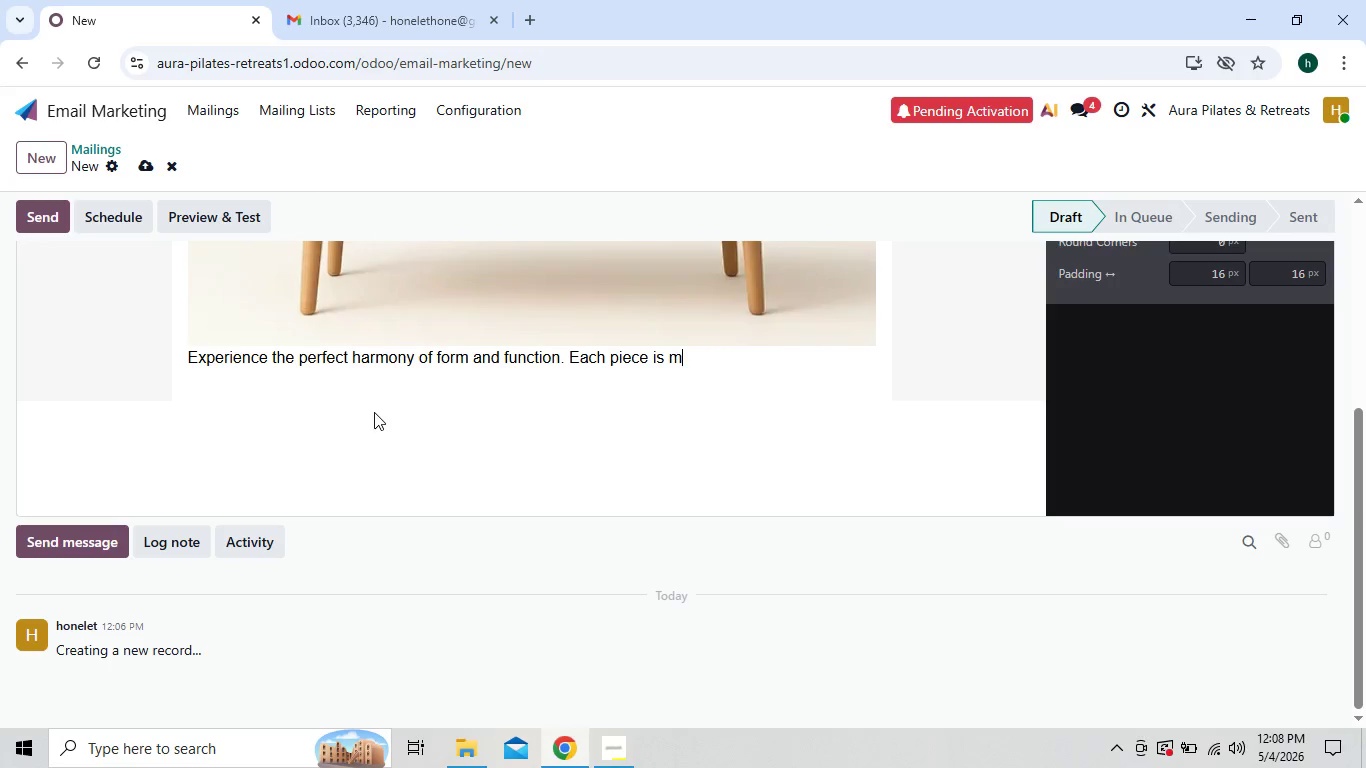 
key(Backspace)
 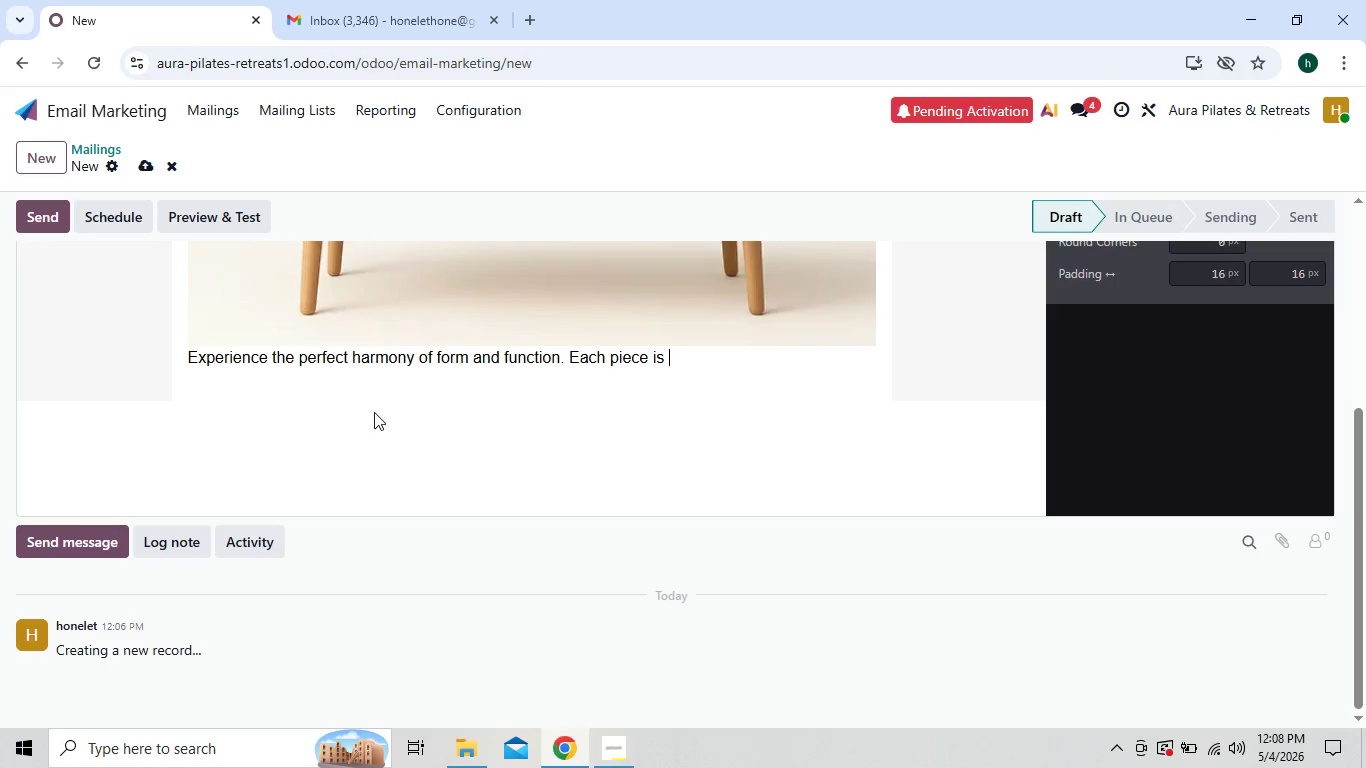 
key(Backspace)
 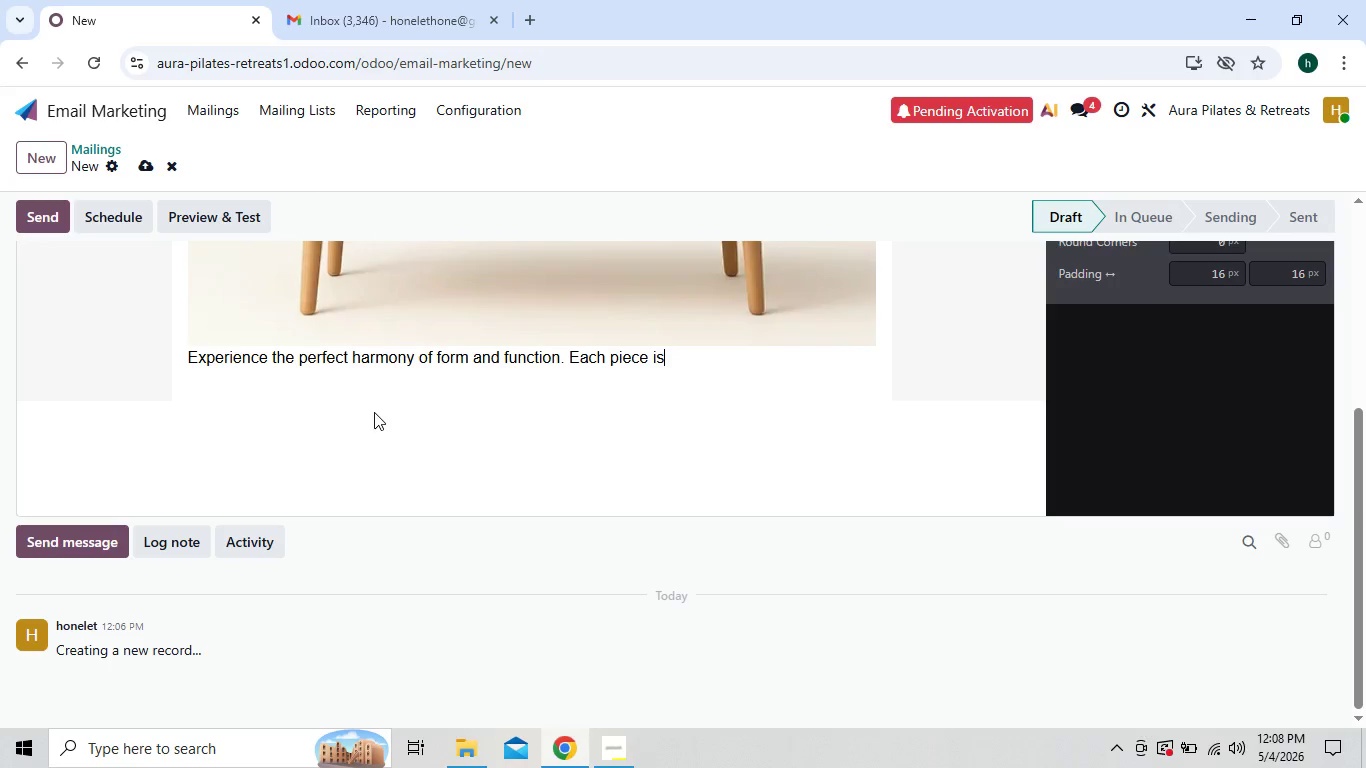 
key(Backspace)
 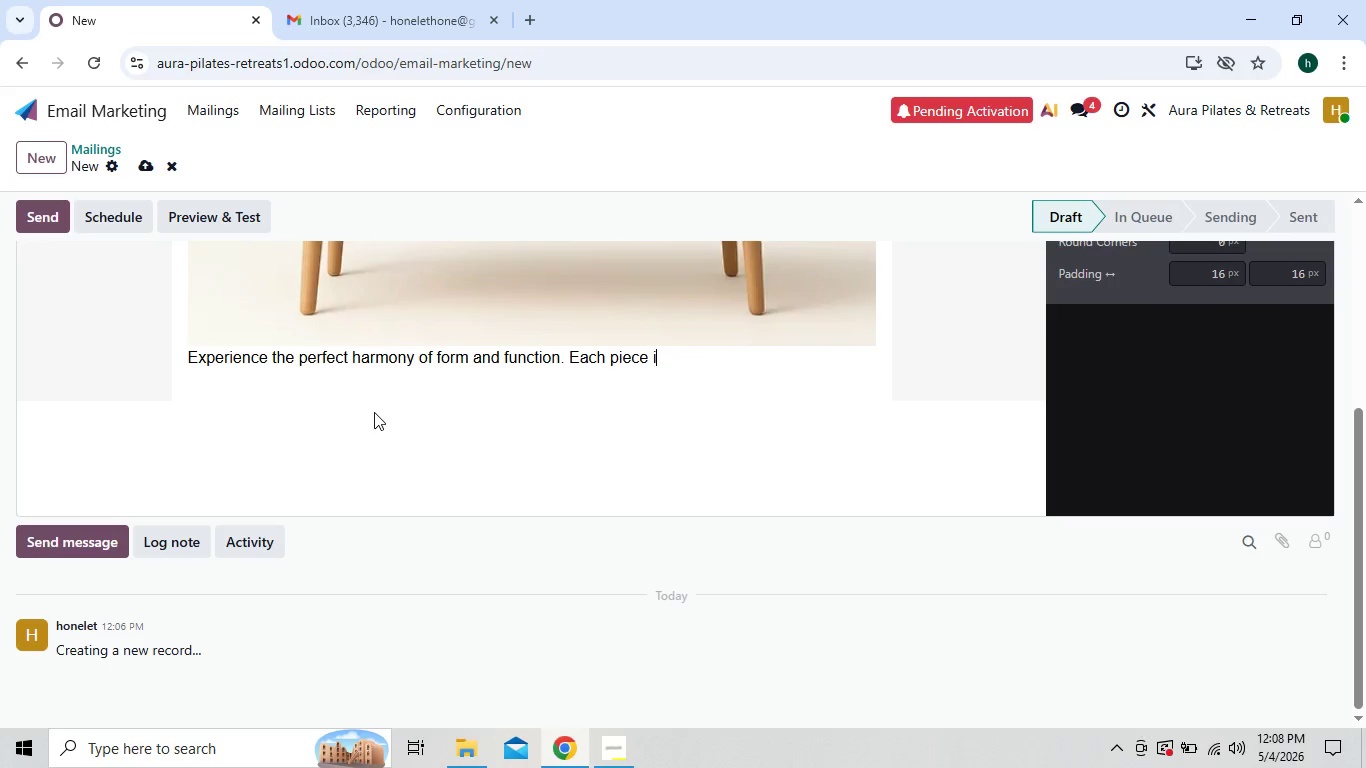 
key(Backspace)
 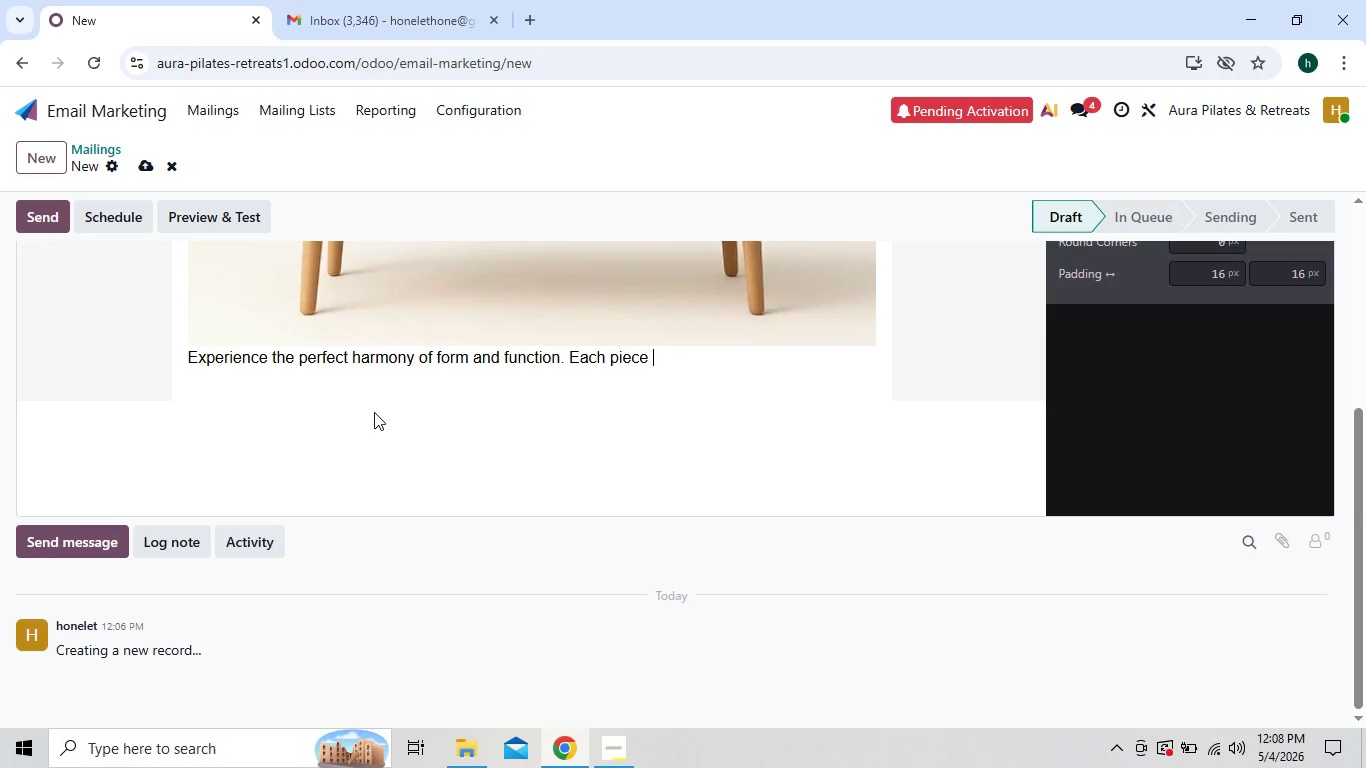 
key(Backspace)
 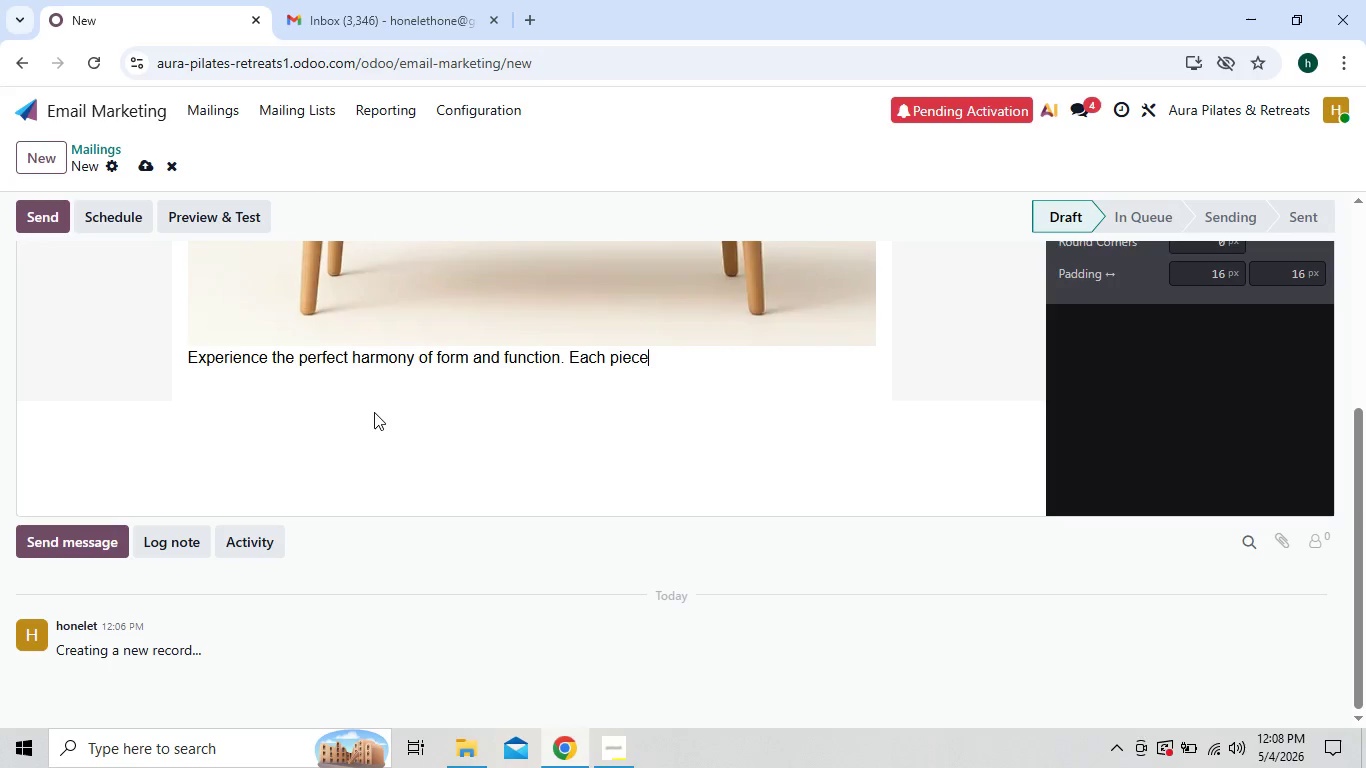 
key(Backspace)
 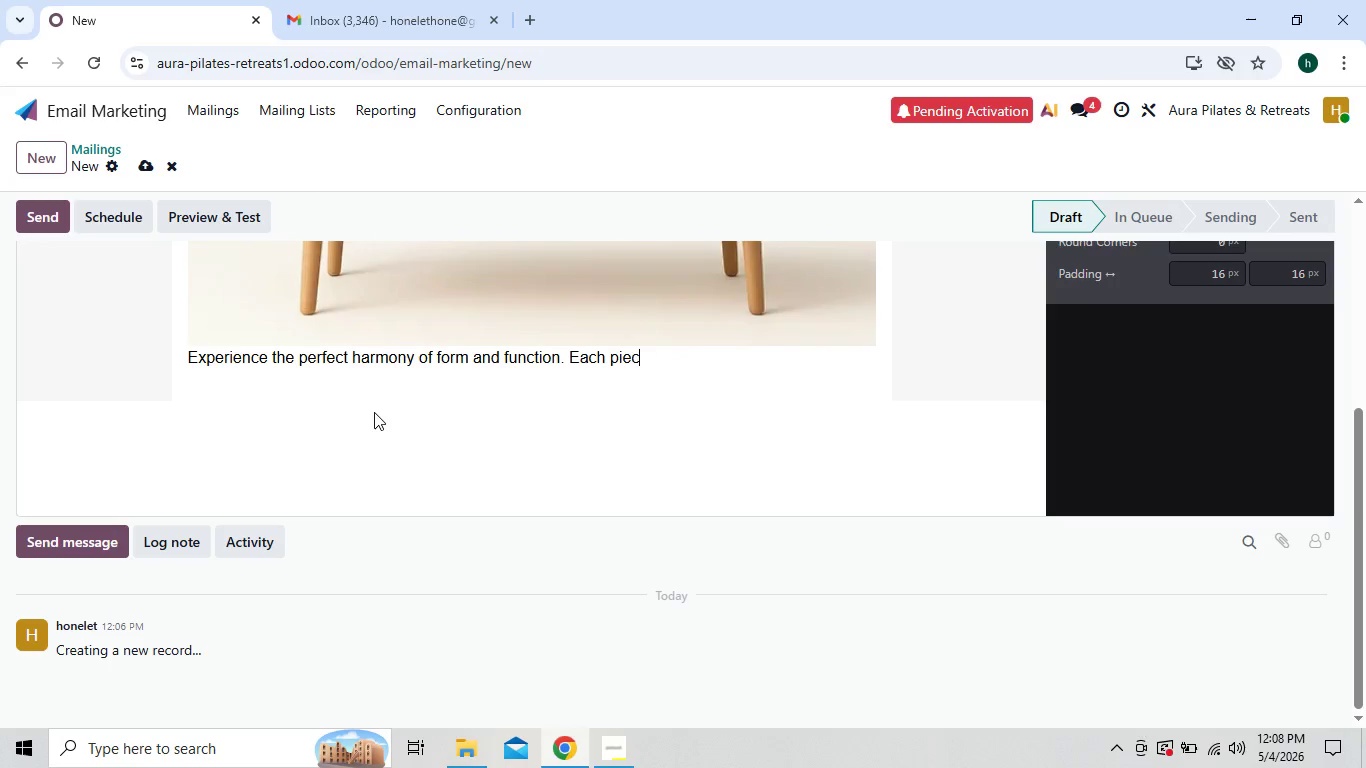 
key(Backspace)
 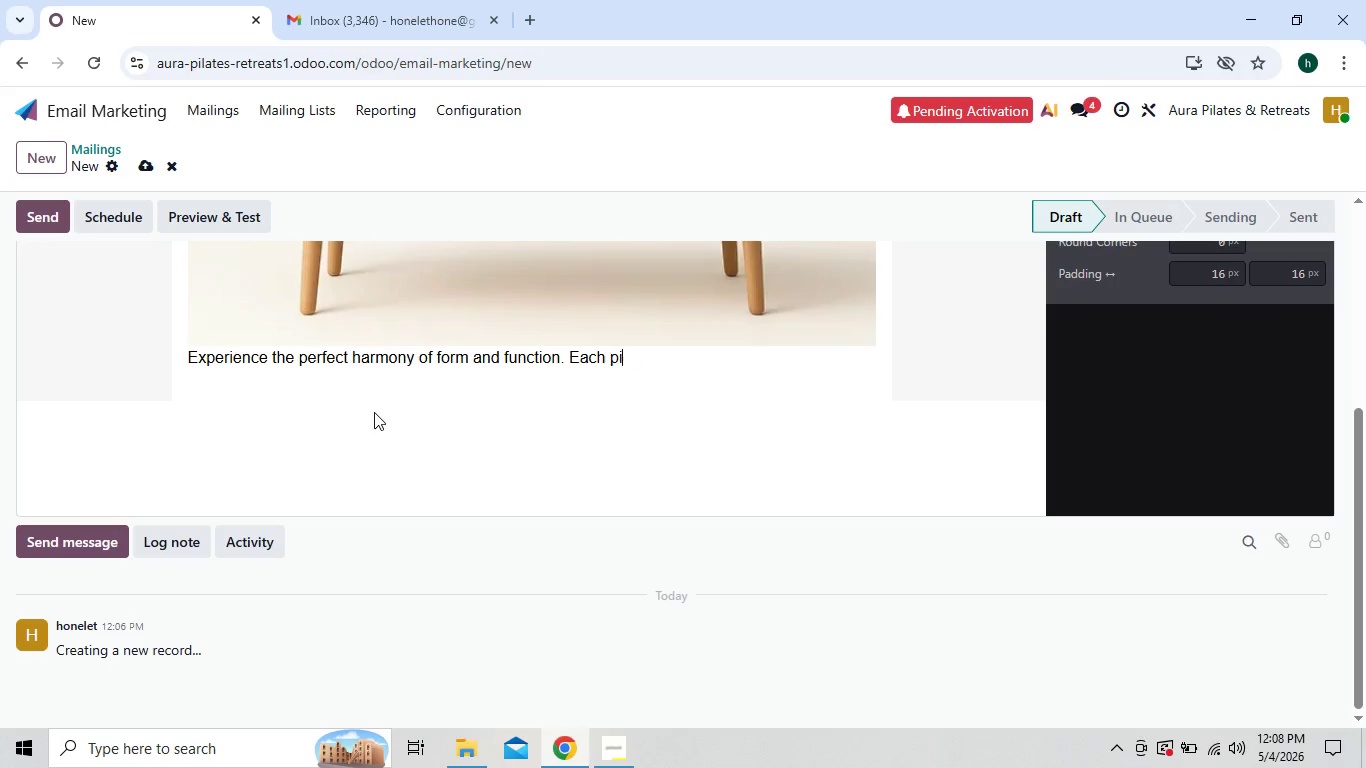 
key(Backspace)
 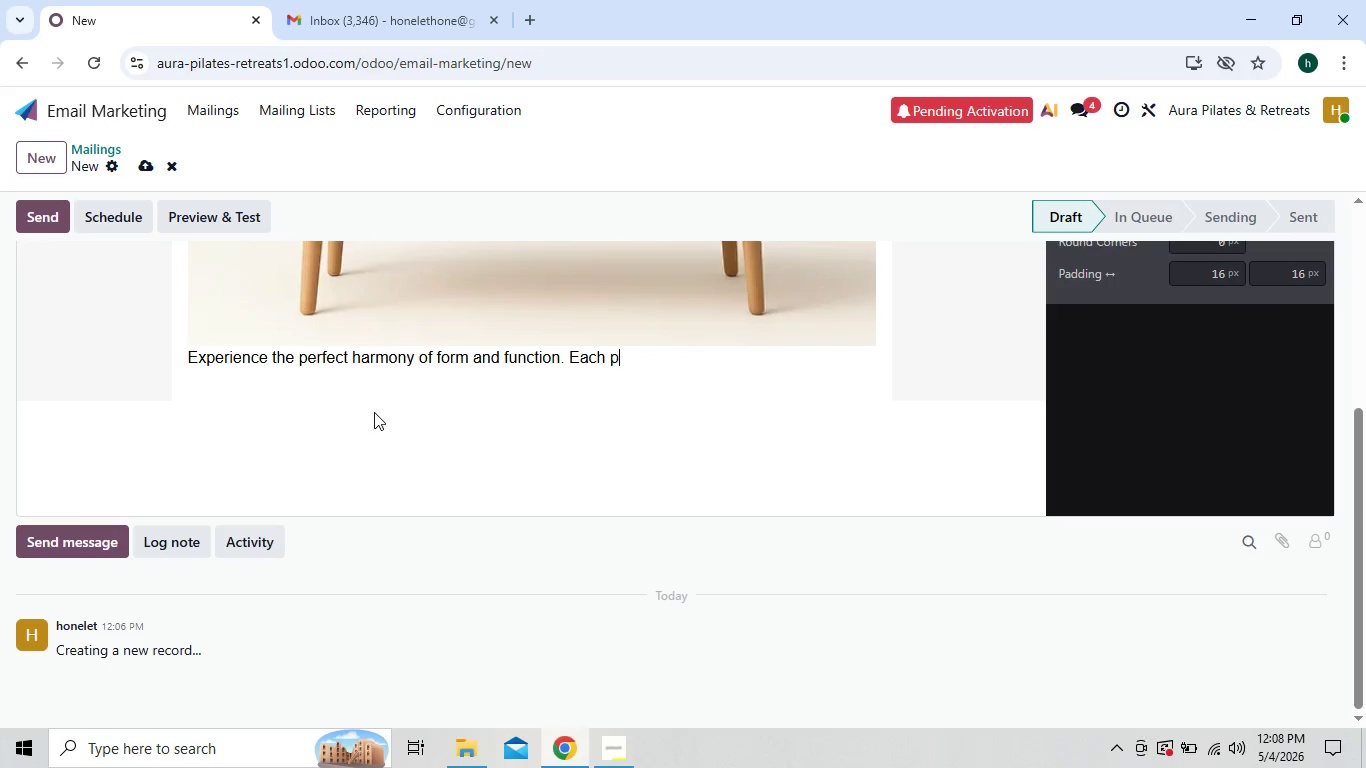 
key(Backspace)
 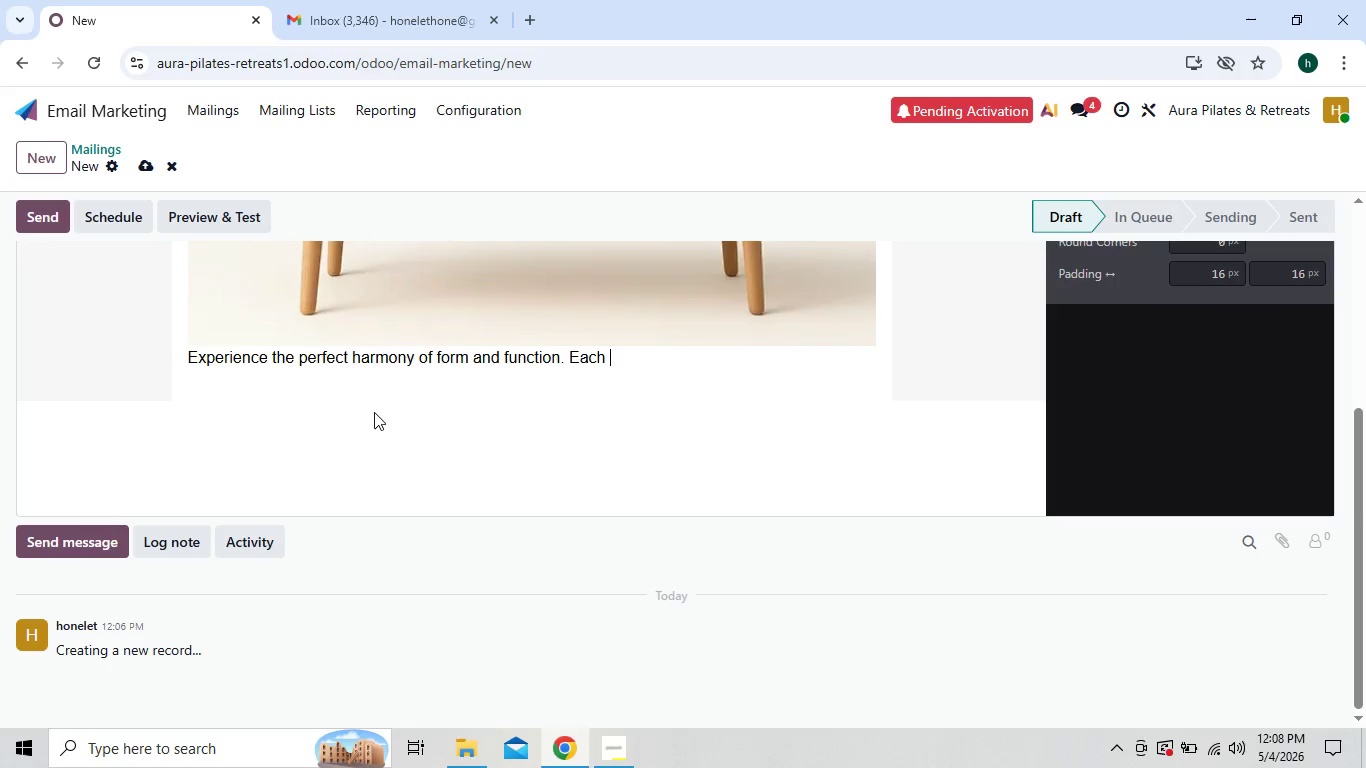 
key(Backspace)
 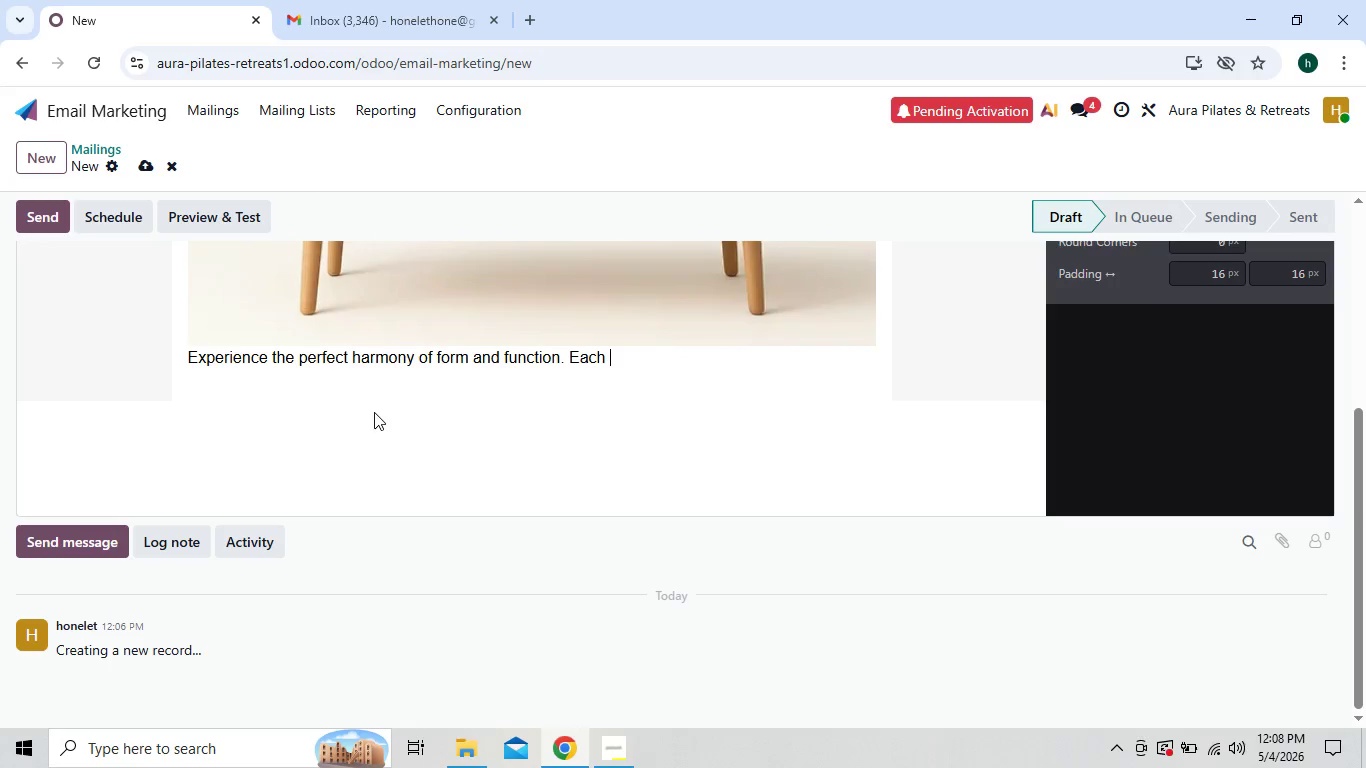 
key(Backspace)
 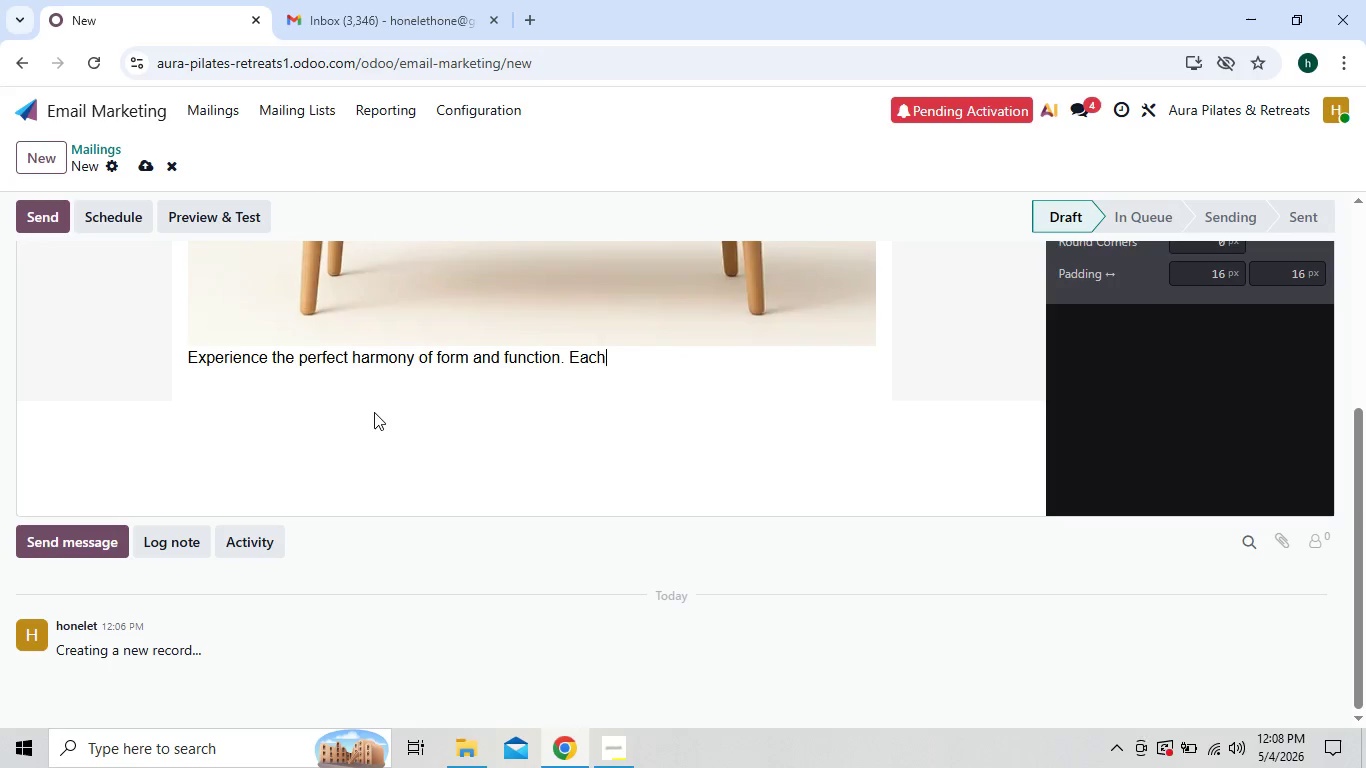 
key(Backspace)
 